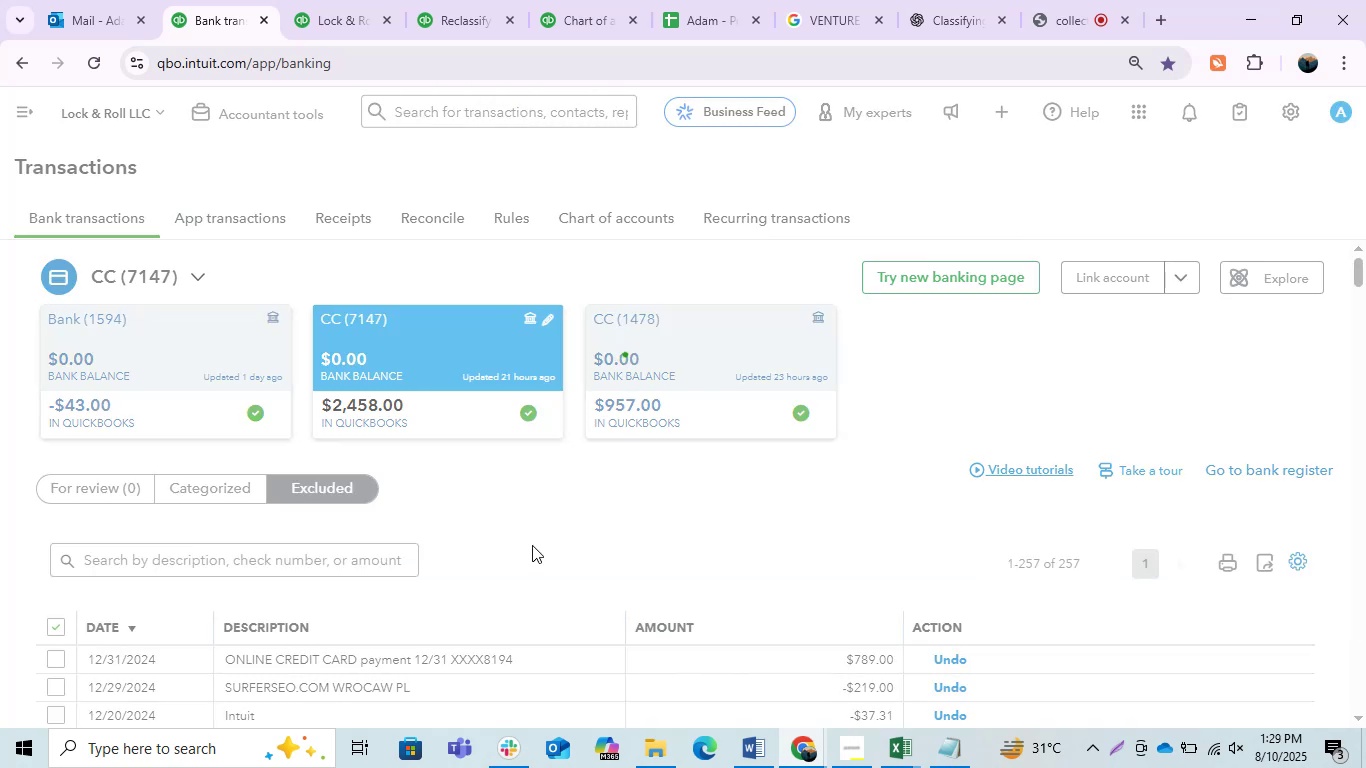 
wait(8.14)
 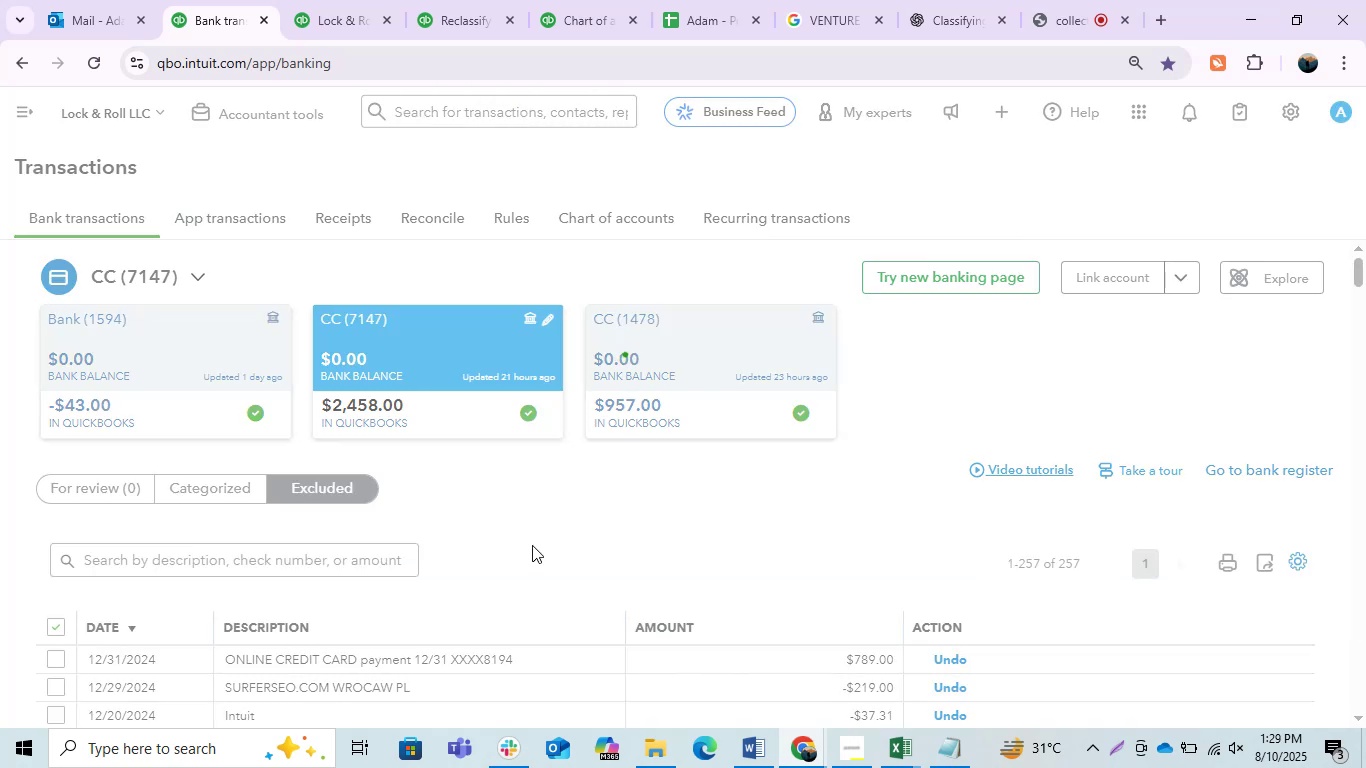 
left_click([235, 361])
 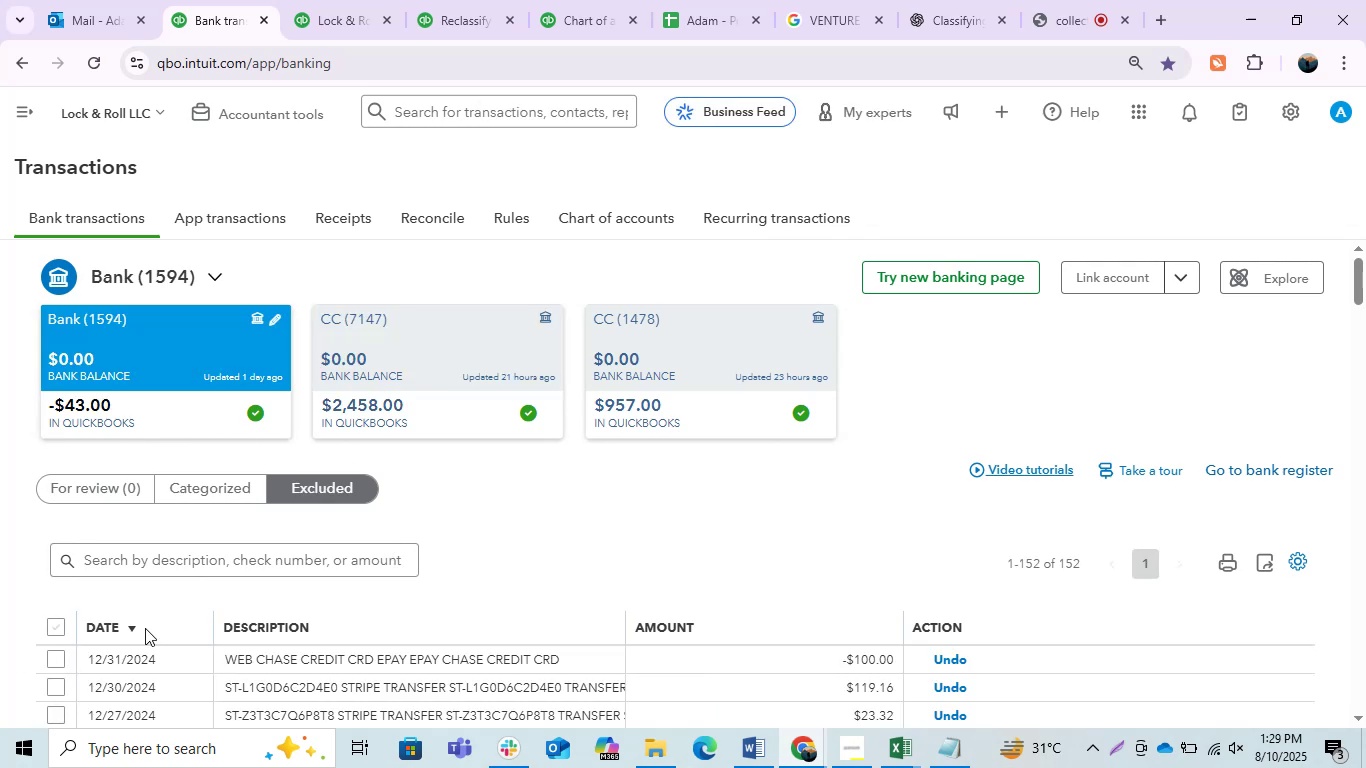 
left_click([525, 556])
 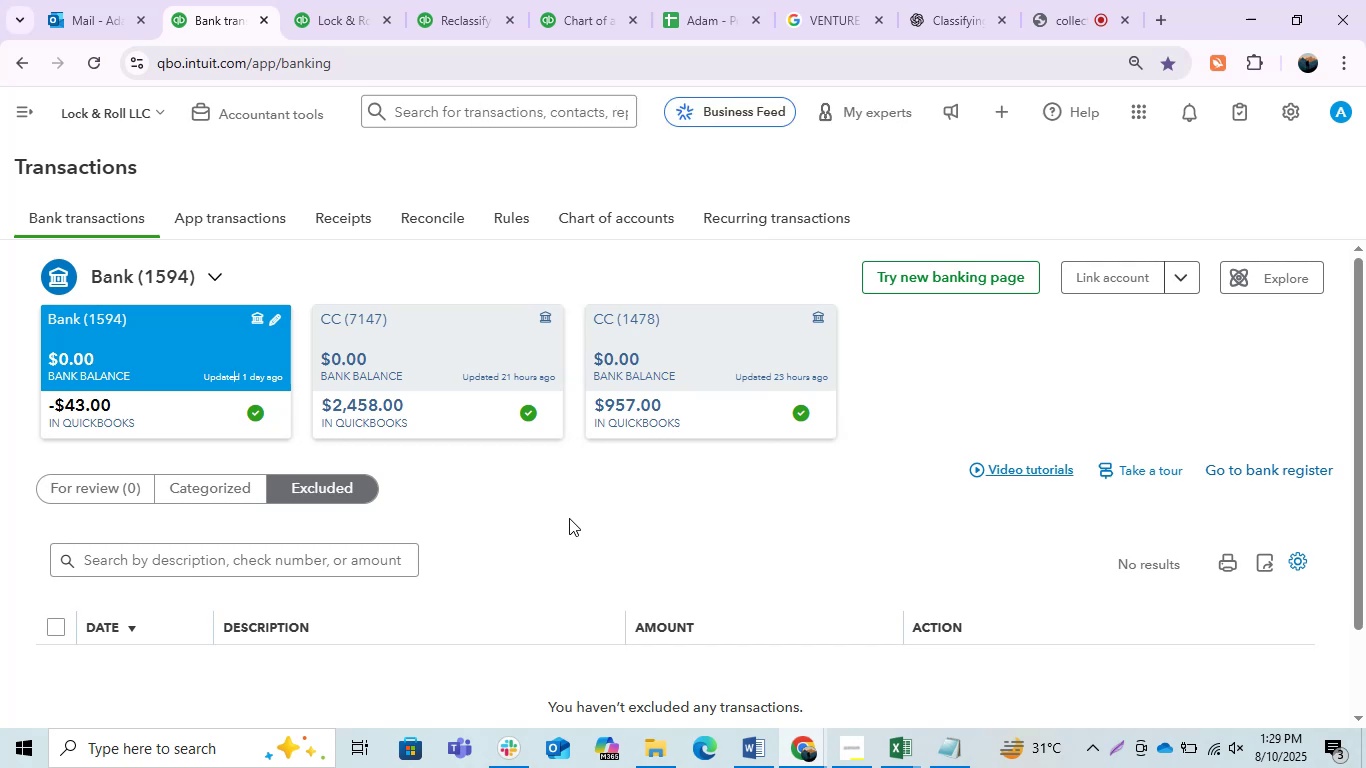 
wait(18.38)
 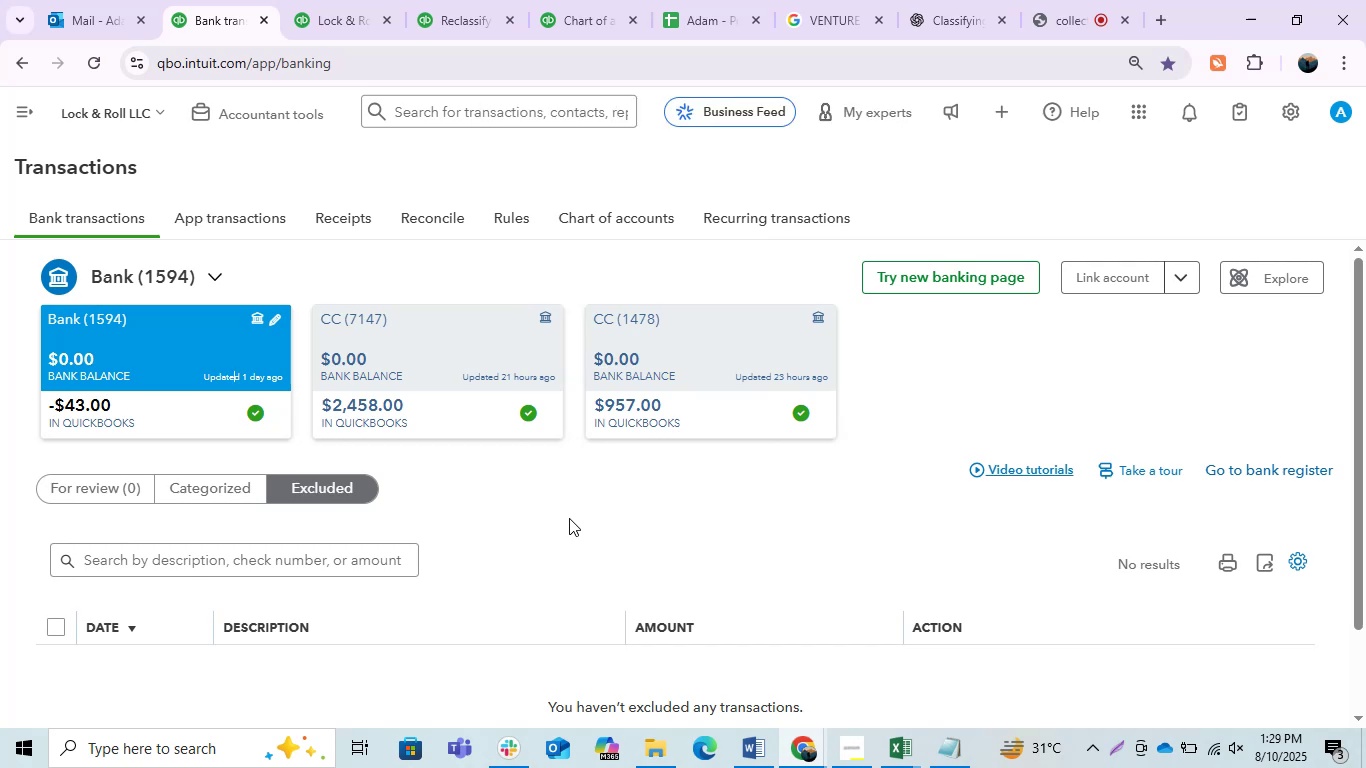 
left_click([194, 494])
 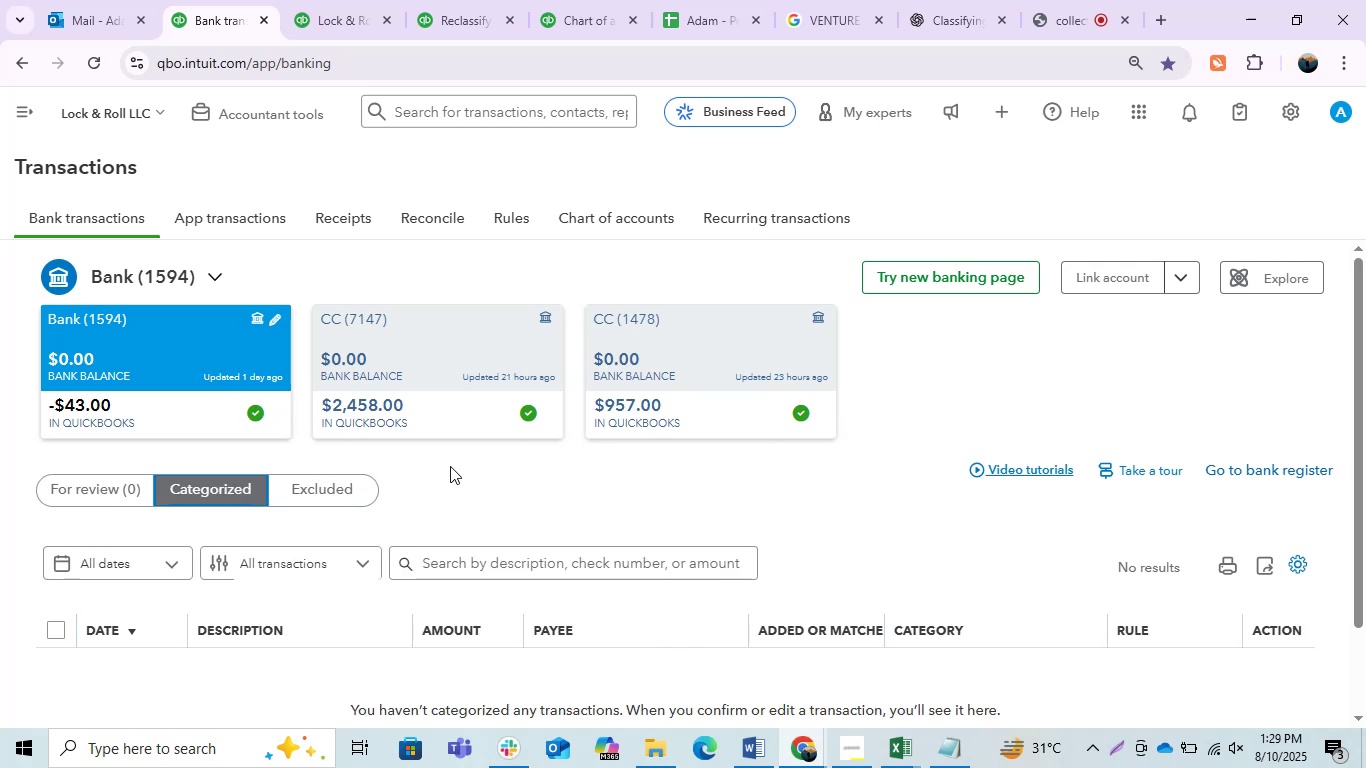 
left_click([410, 352])
 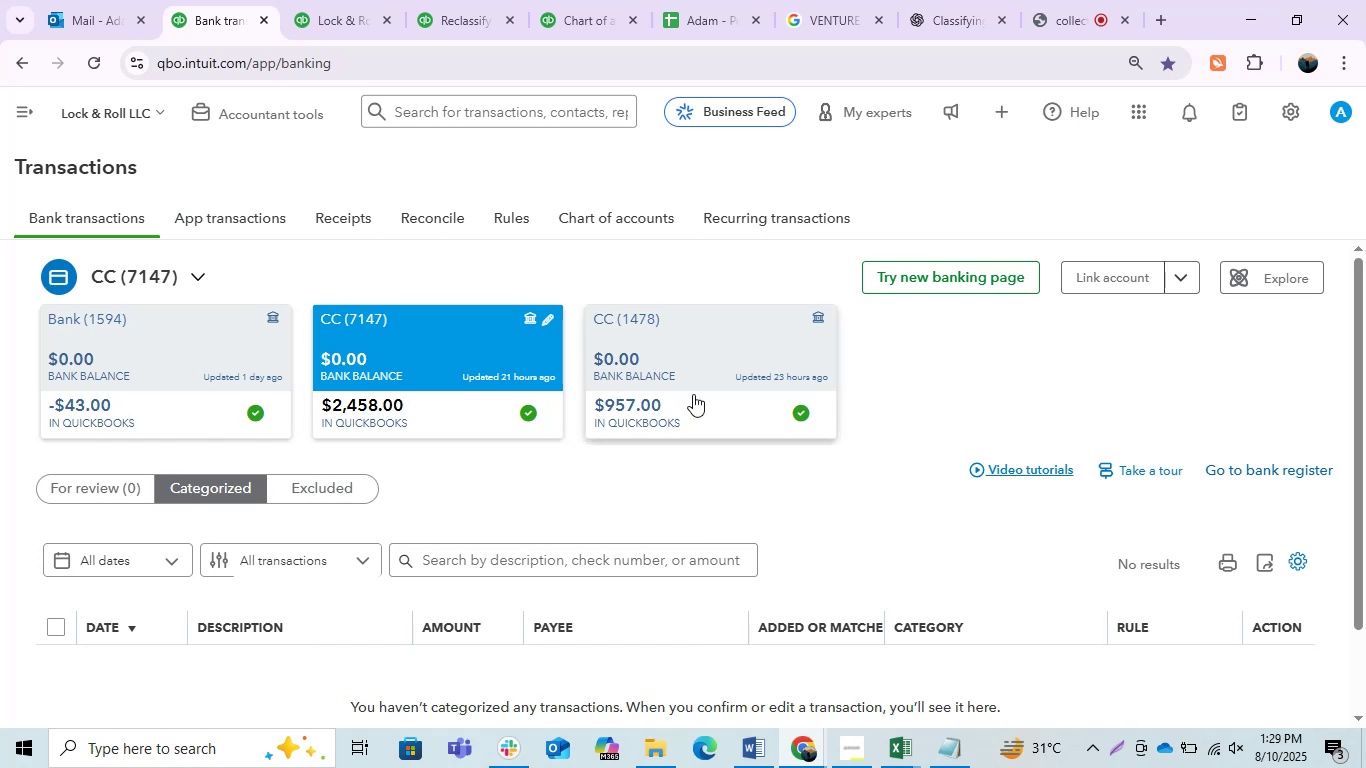 
wait(7.98)
 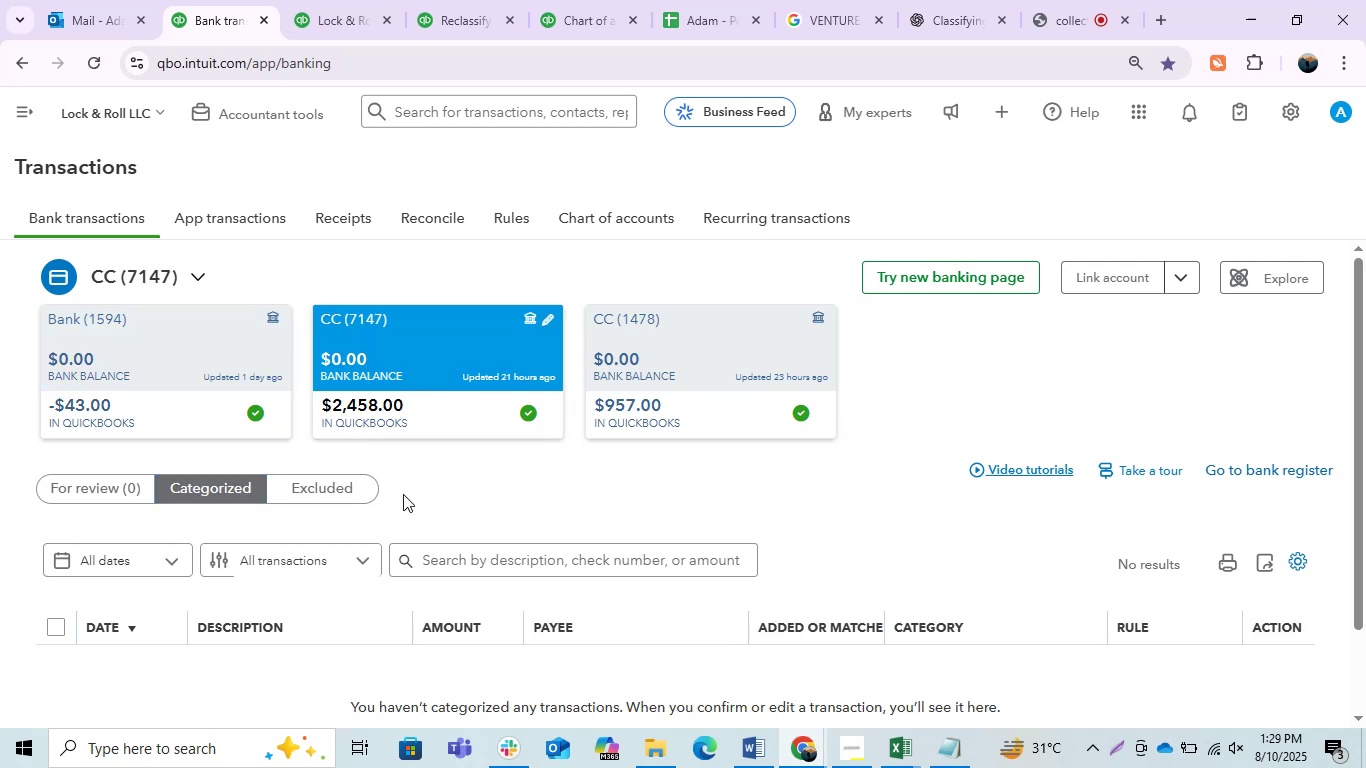 
left_click_drag(start_coordinate=[144, 346], to_coordinate=[150, 354])
 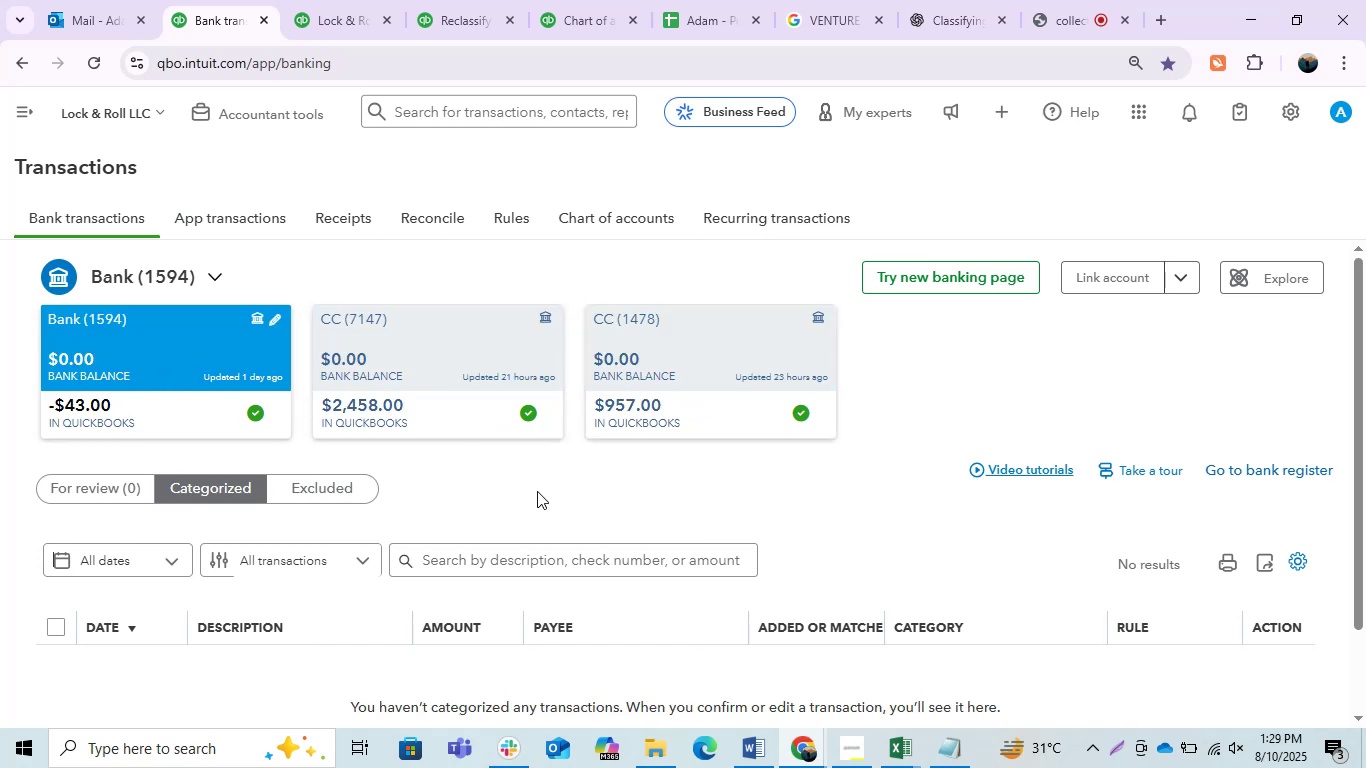 
wait(6.03)
 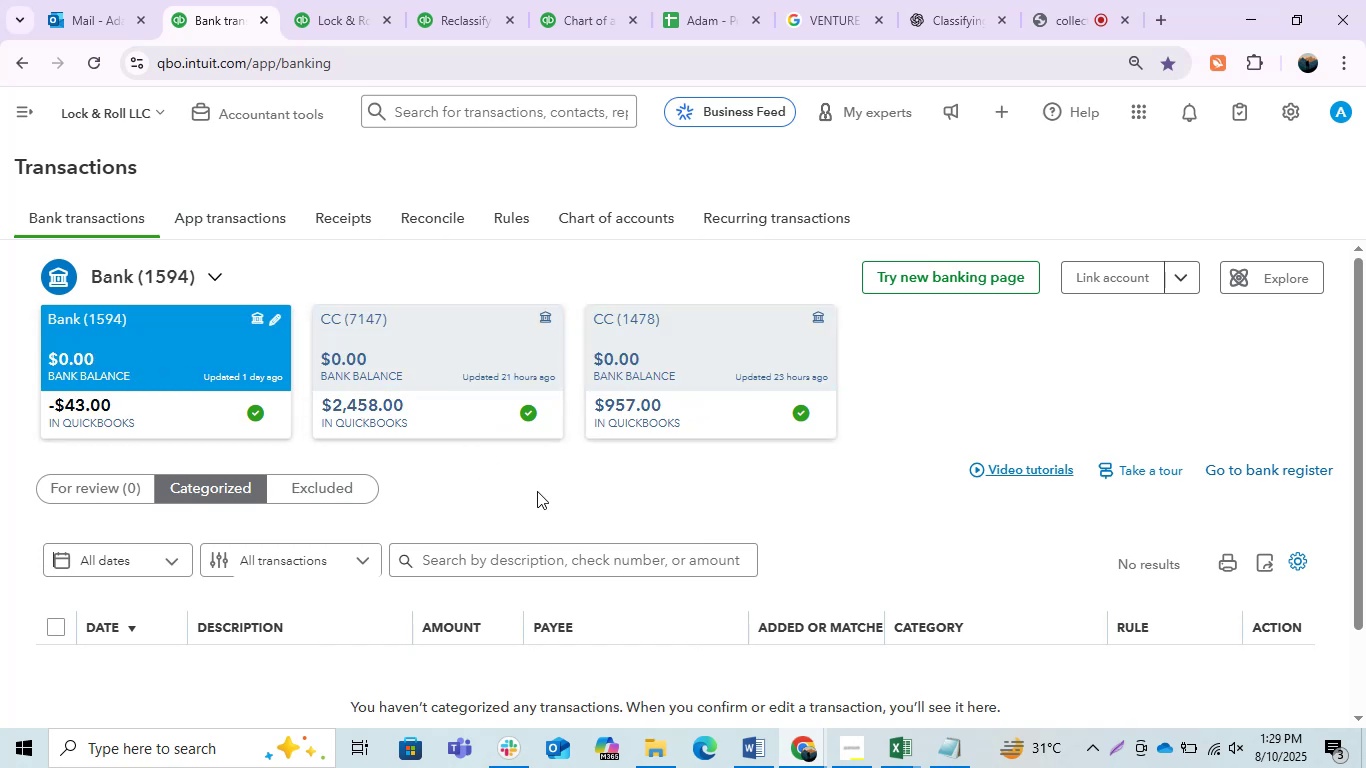 
scroll: coordinate [537, 491], scroll_direction: down, amount: 5.0
 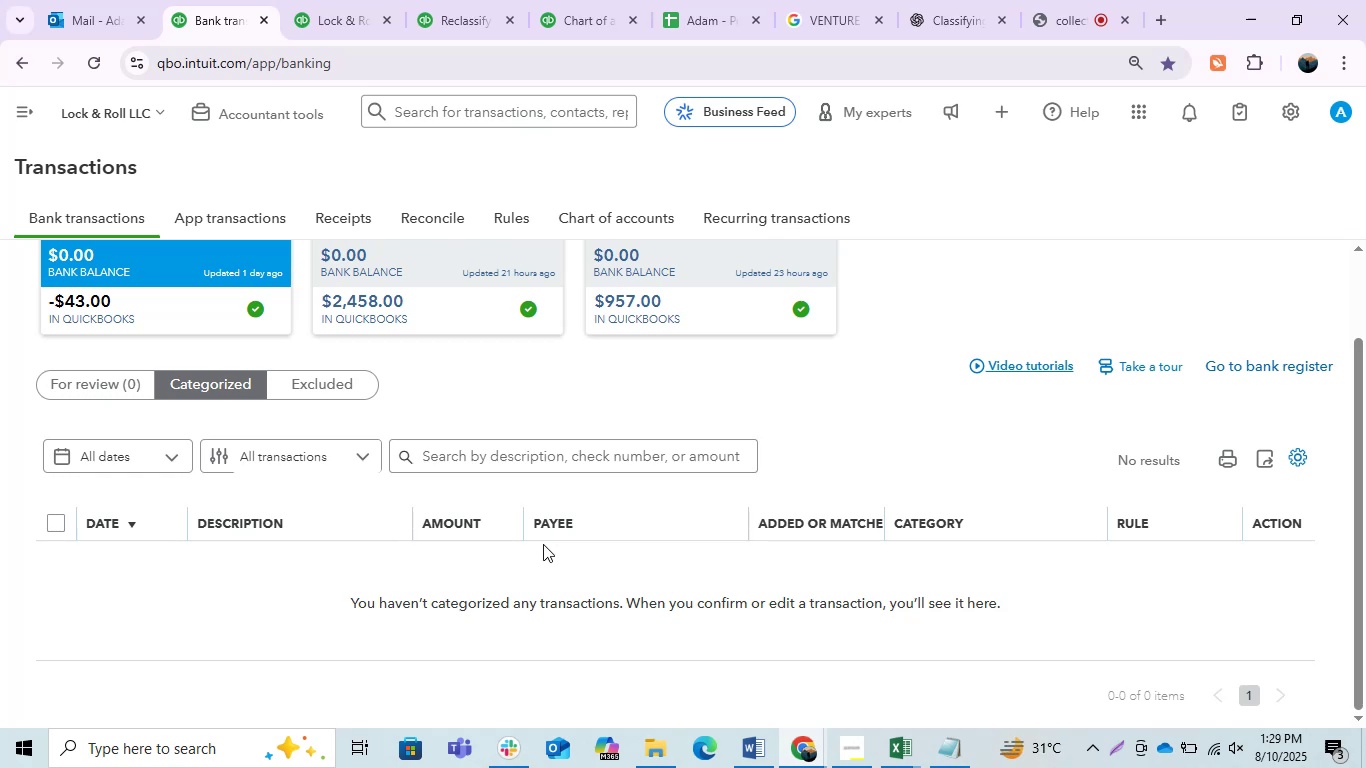 
wait(6.62)
 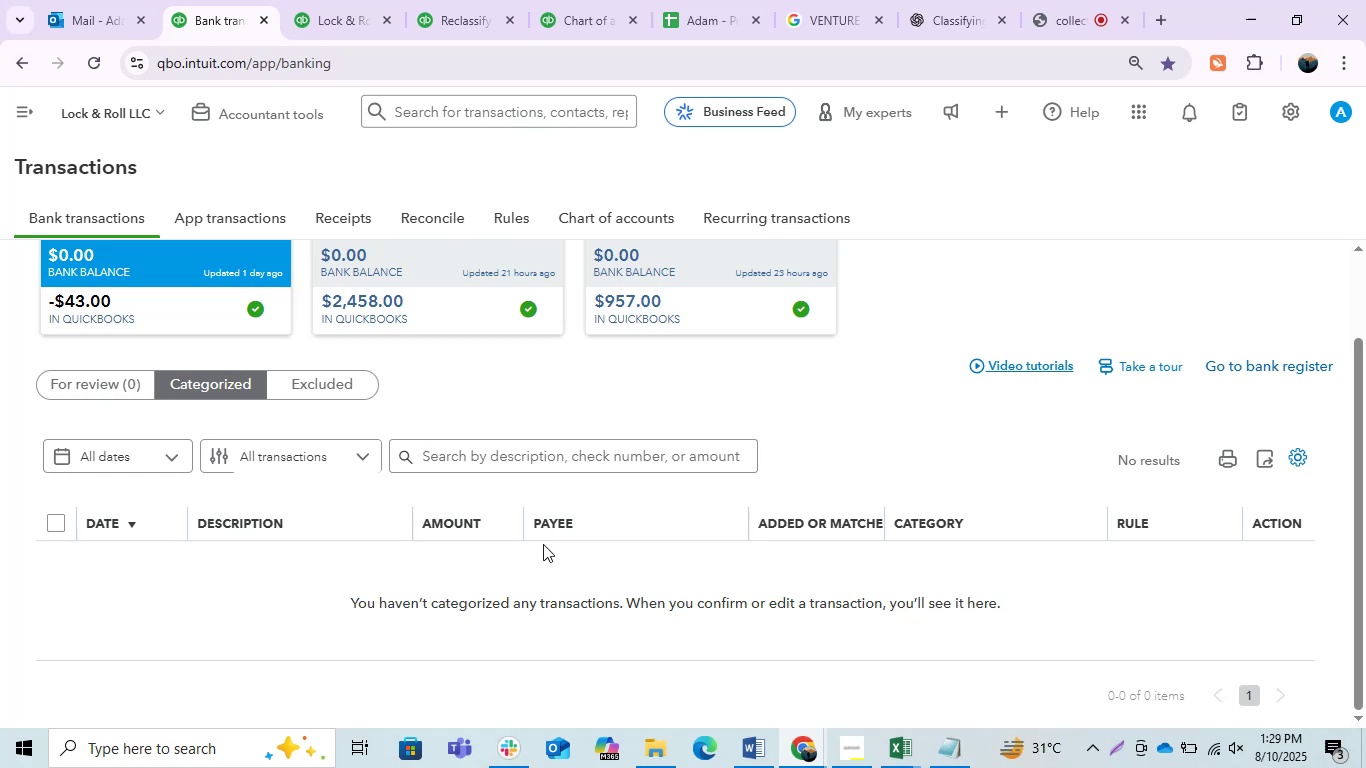 
left_click([276, 0])
 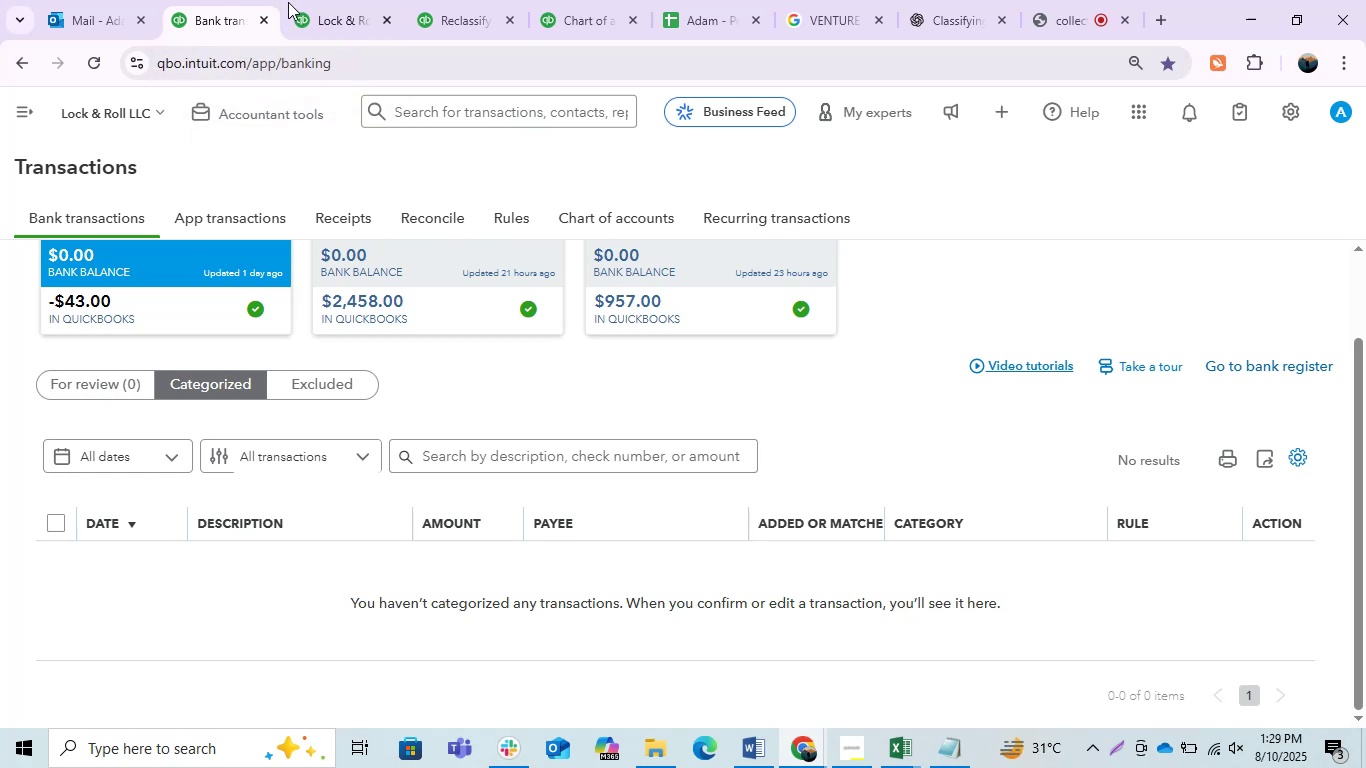 
left_click([291, 4])
 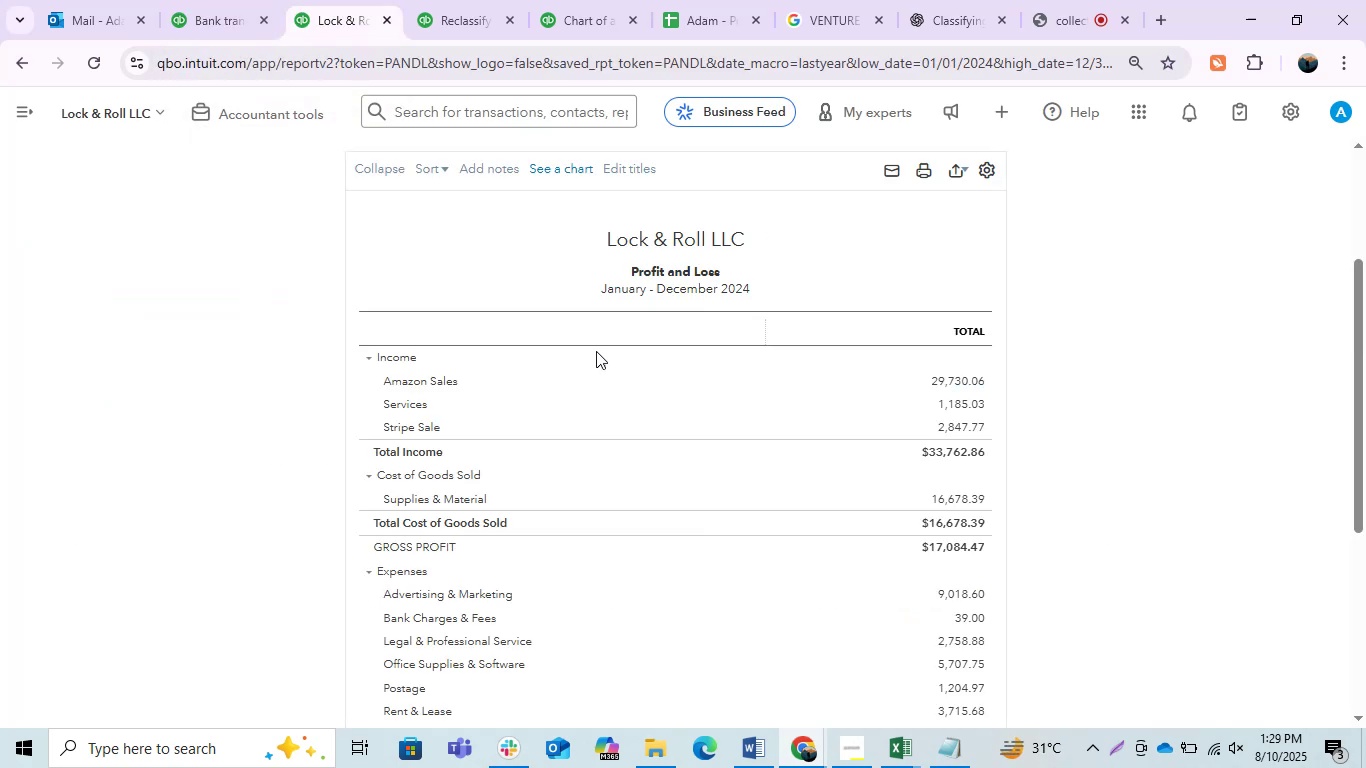 
scroll: coordinate [671, 410], scroll_direction: up, amount: 2.0
 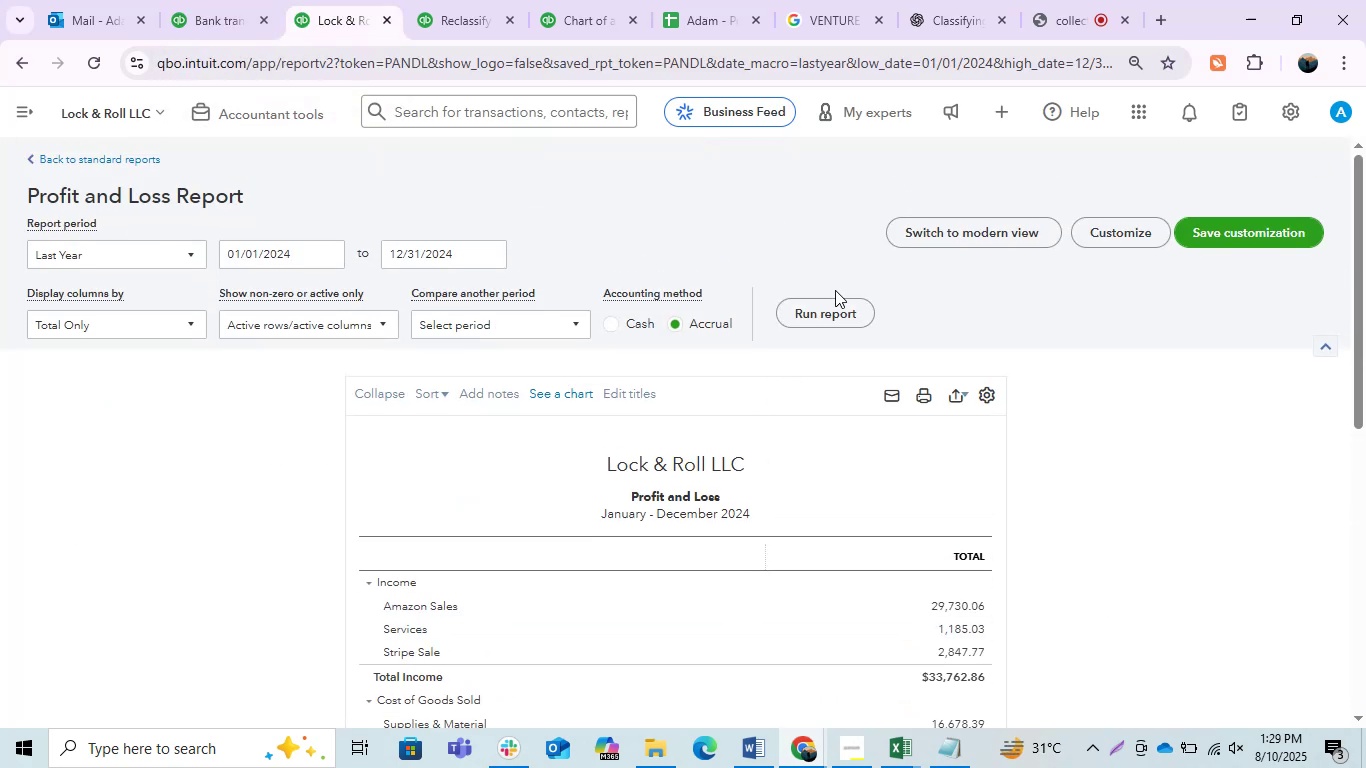 
left_click([824, 315])
 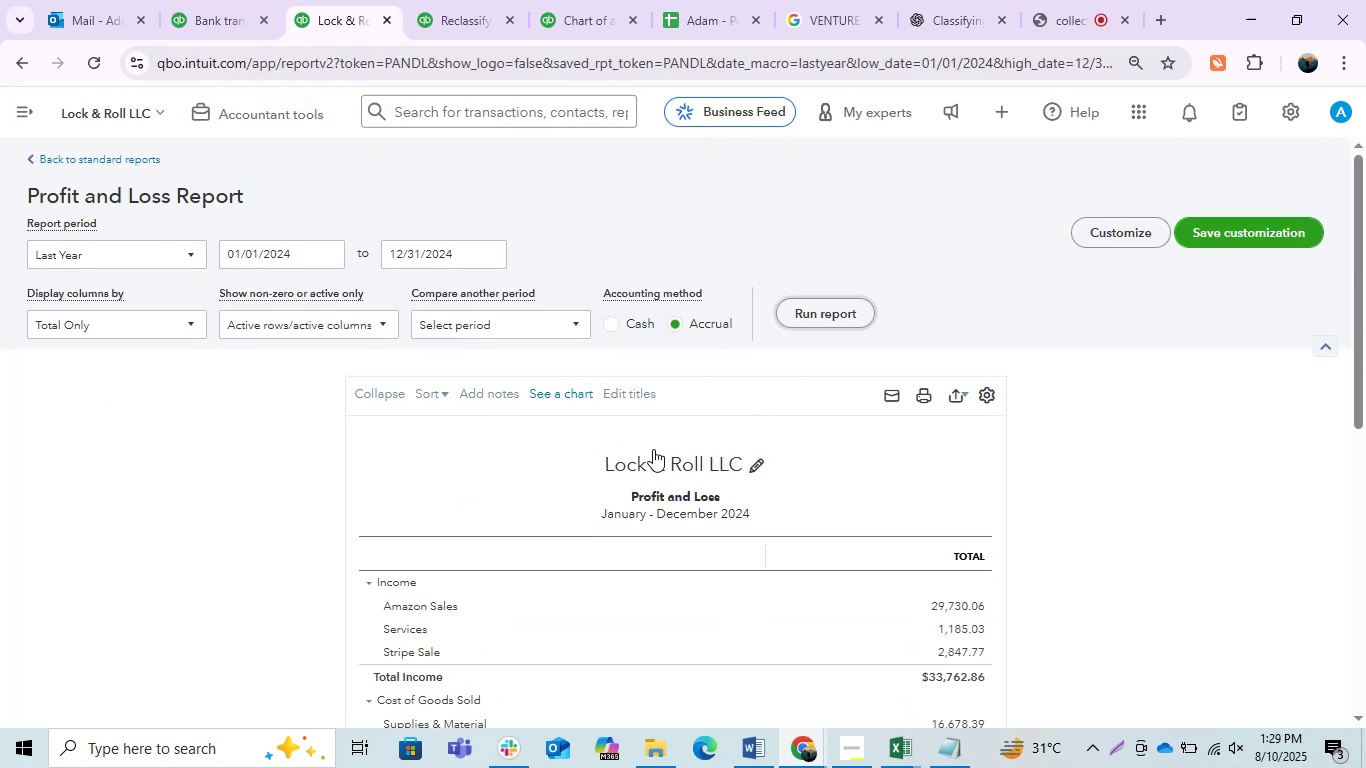 
scroll: coordinate [939, 491], scroll_direction: down, amount: 1.0
 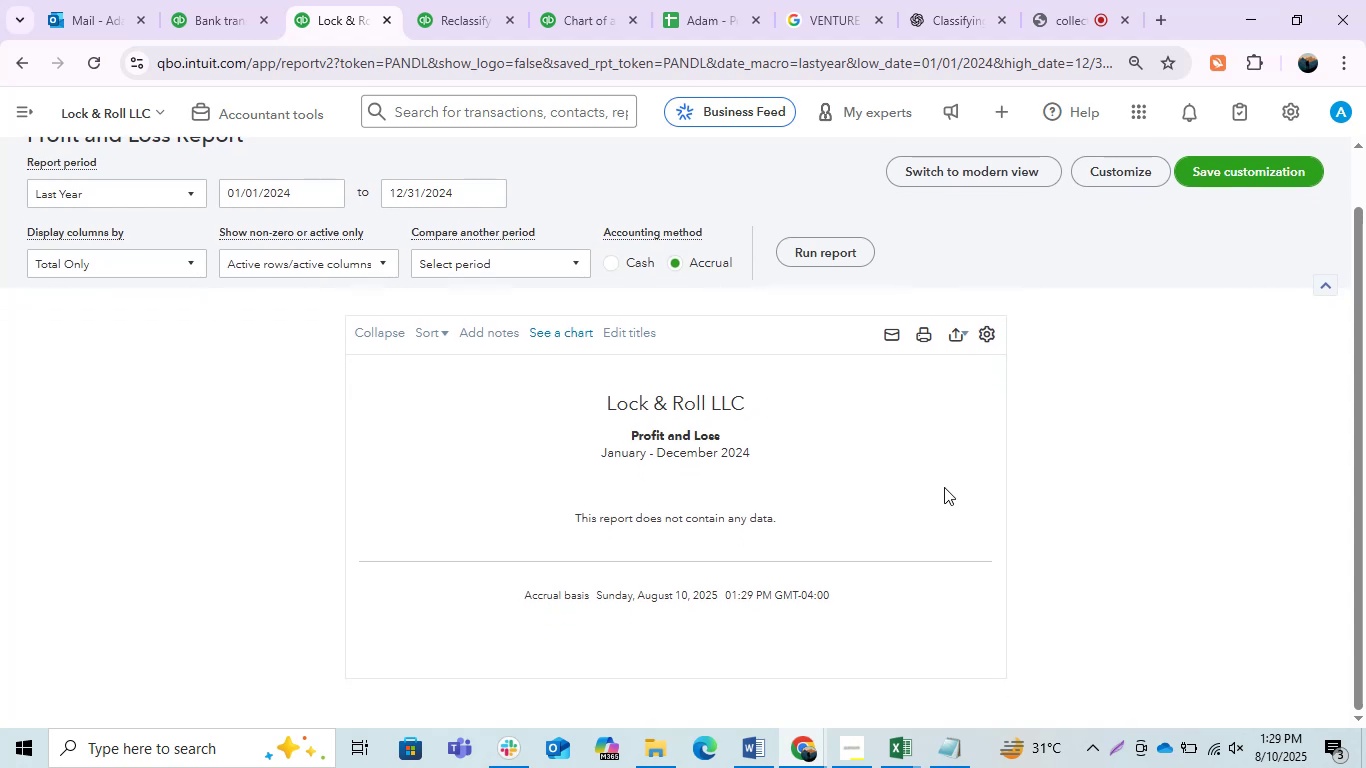 
scroll: coordinate [1218, 331], scroll_direction: up, amount: 20.0
 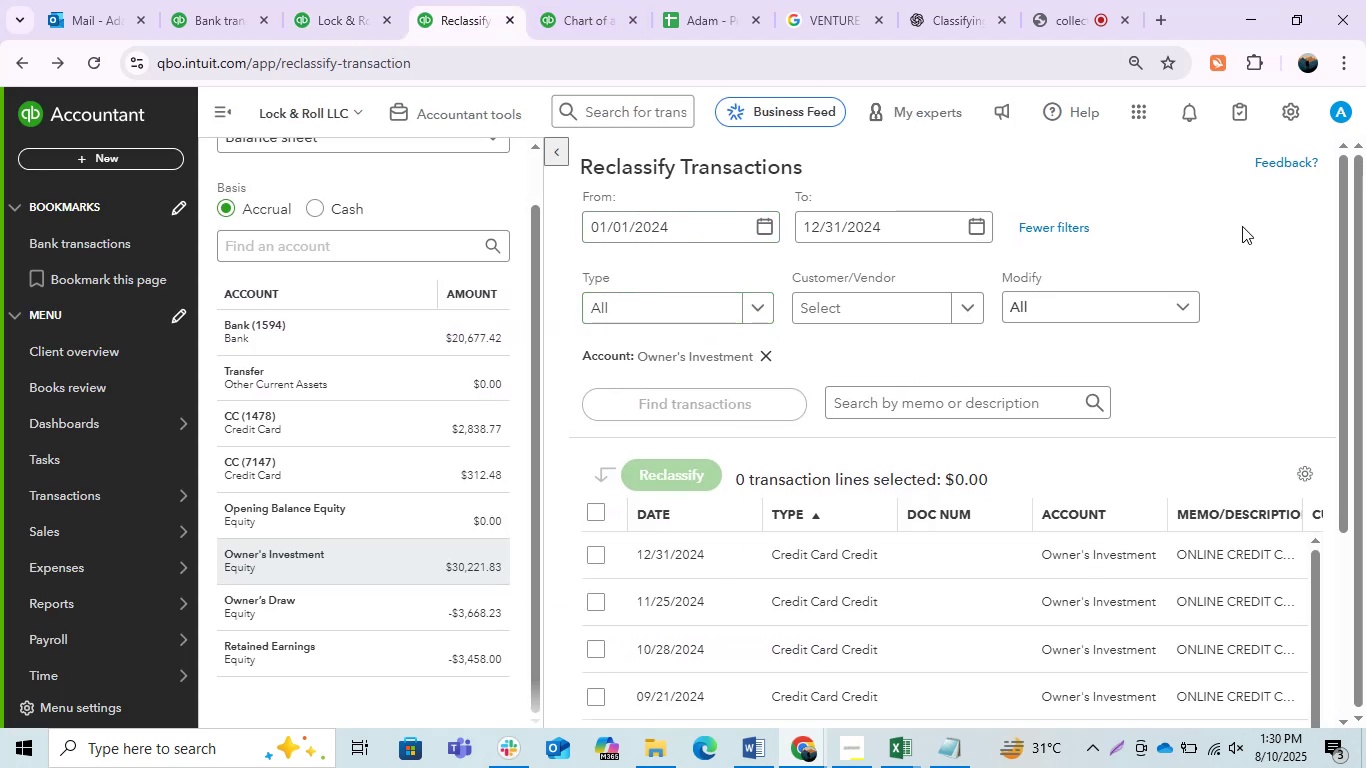 
left_click([1242, 225])
 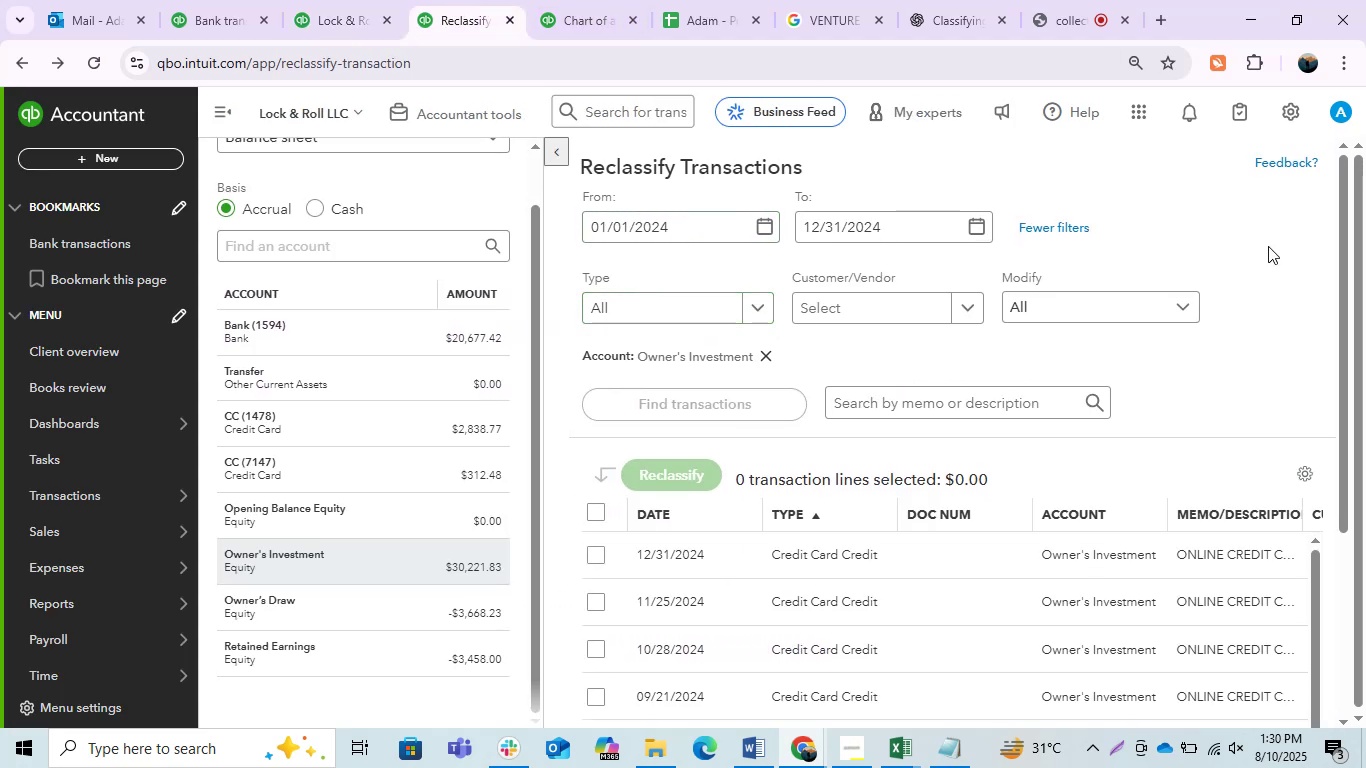 
scroll: coordinate [1343, 284], scroll_direction: up, amount: 6.0
 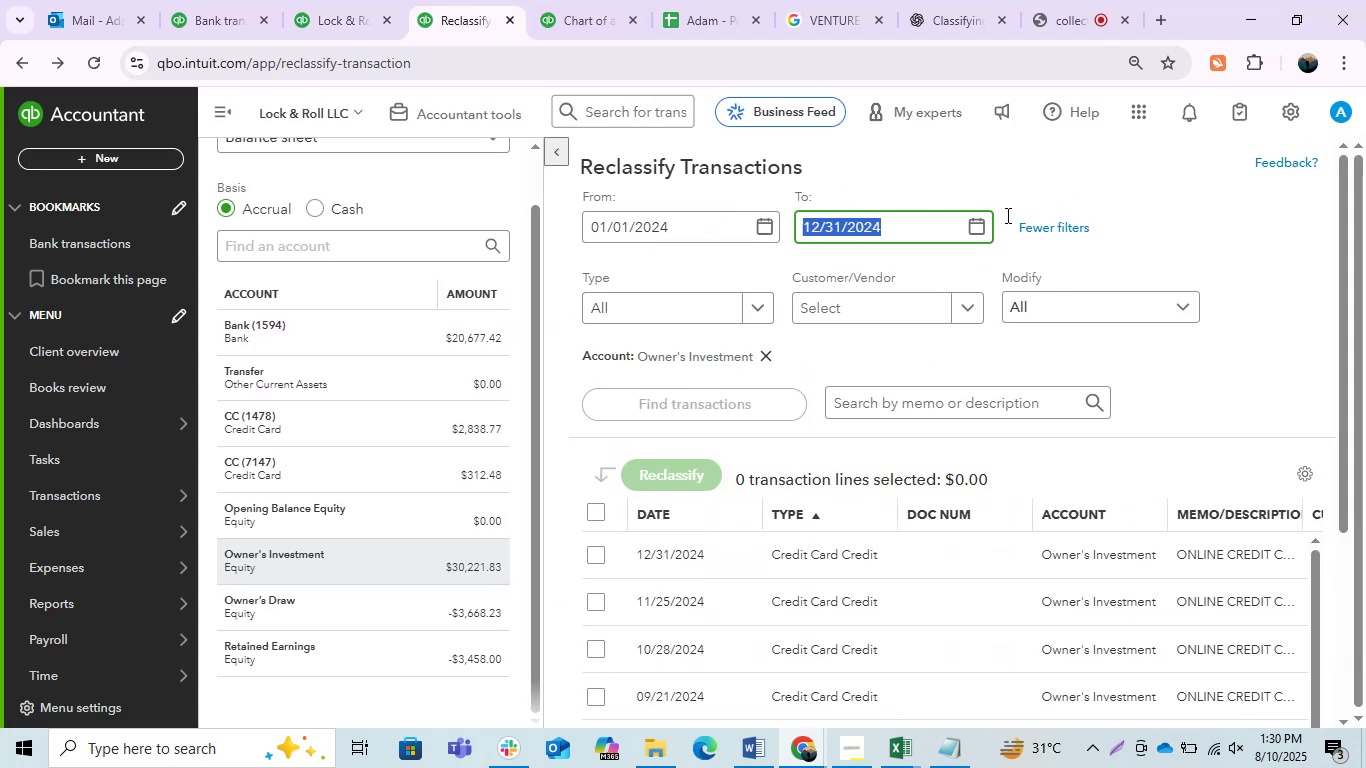 
double_click([1211, 280])
 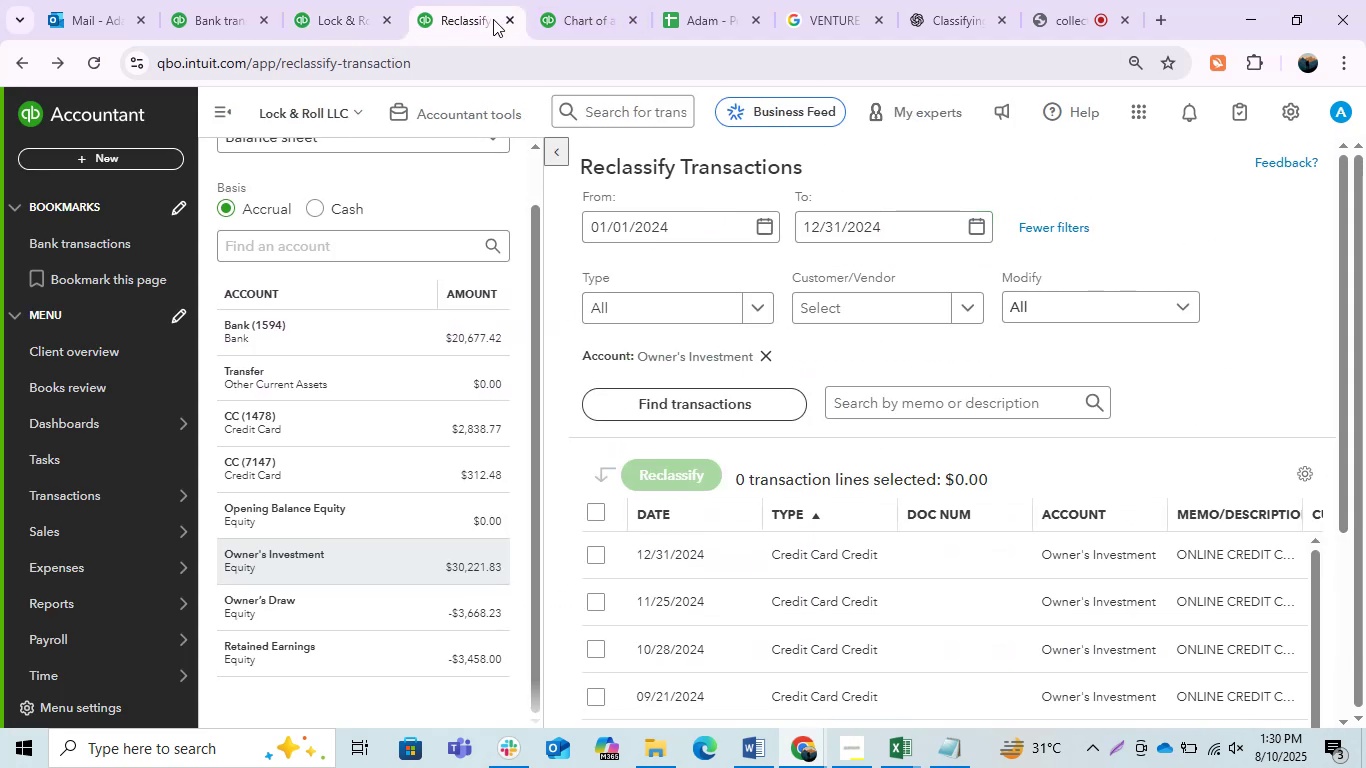 
left_click([501, 19])
 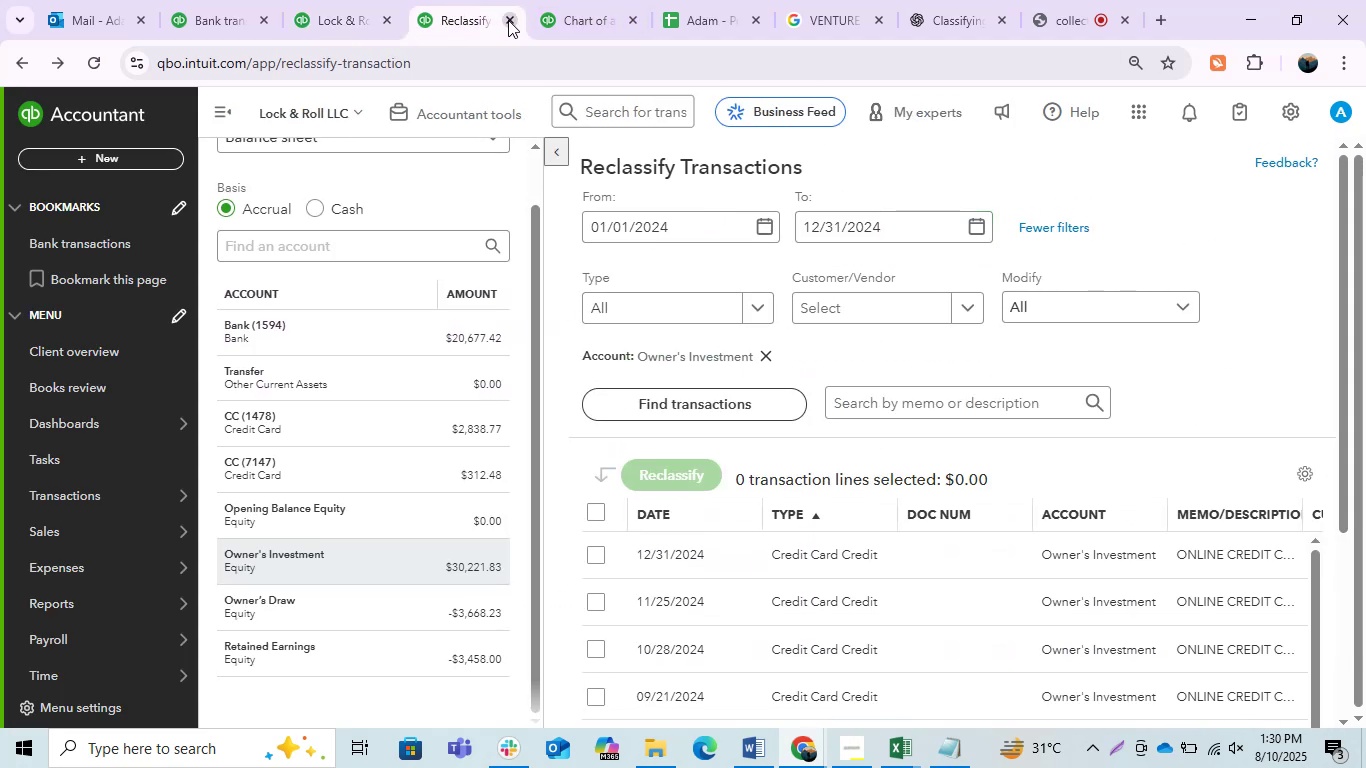 
double_click([508, 20])
 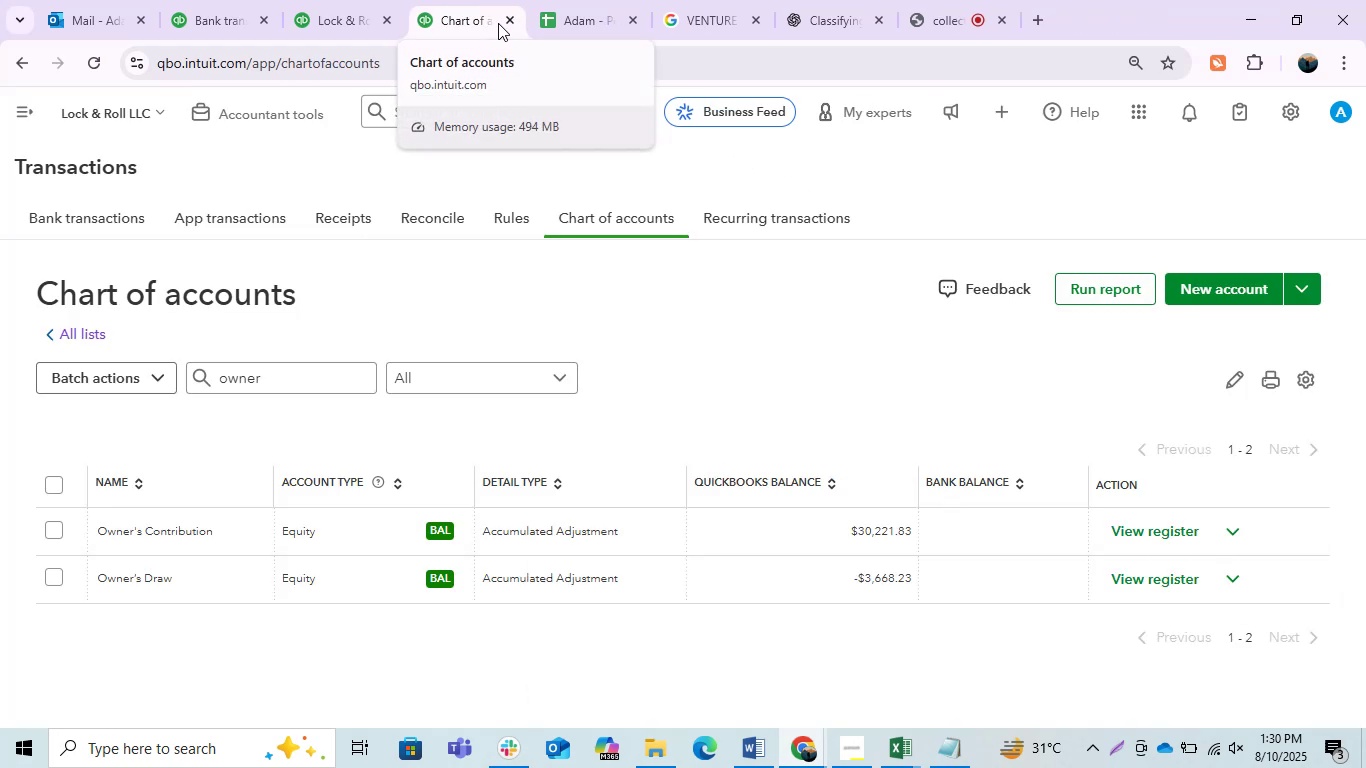 
left_click([744, 364])
 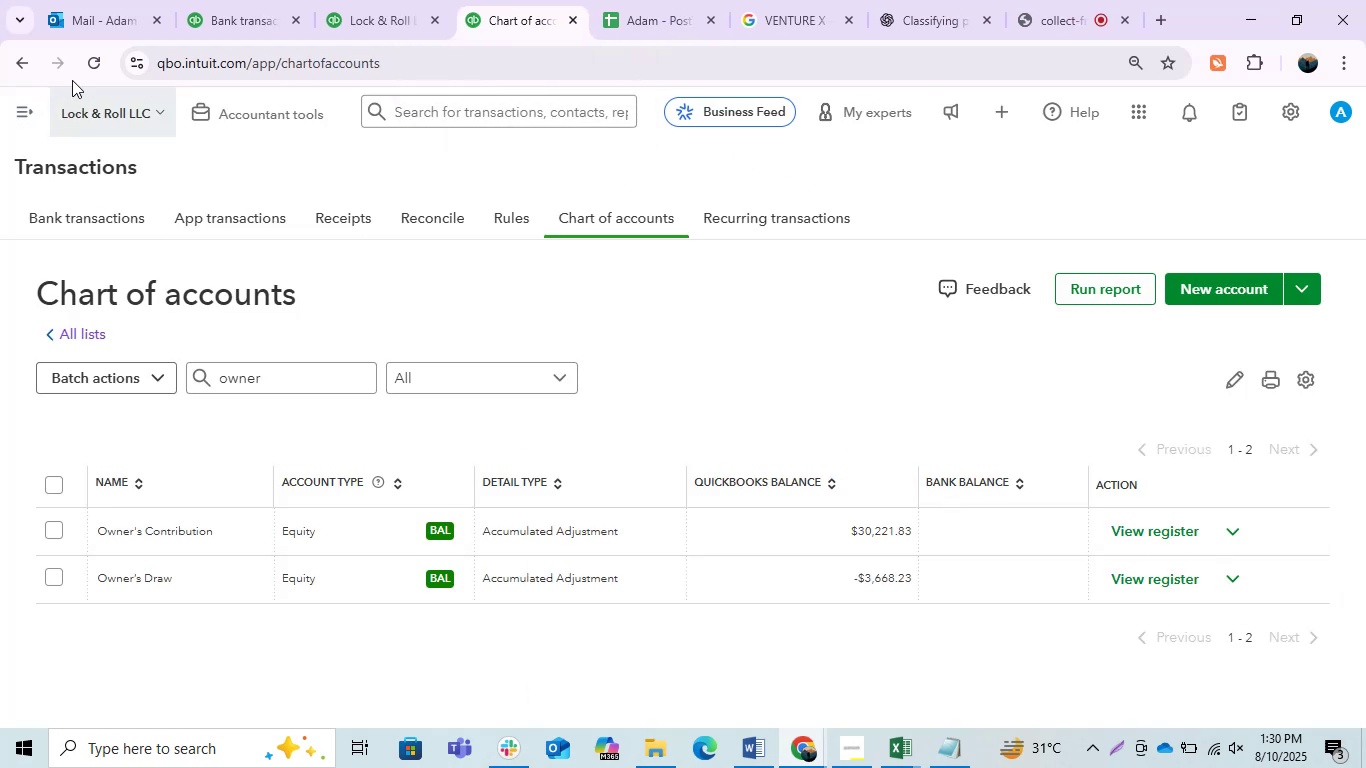 
left_click([87, 60])
 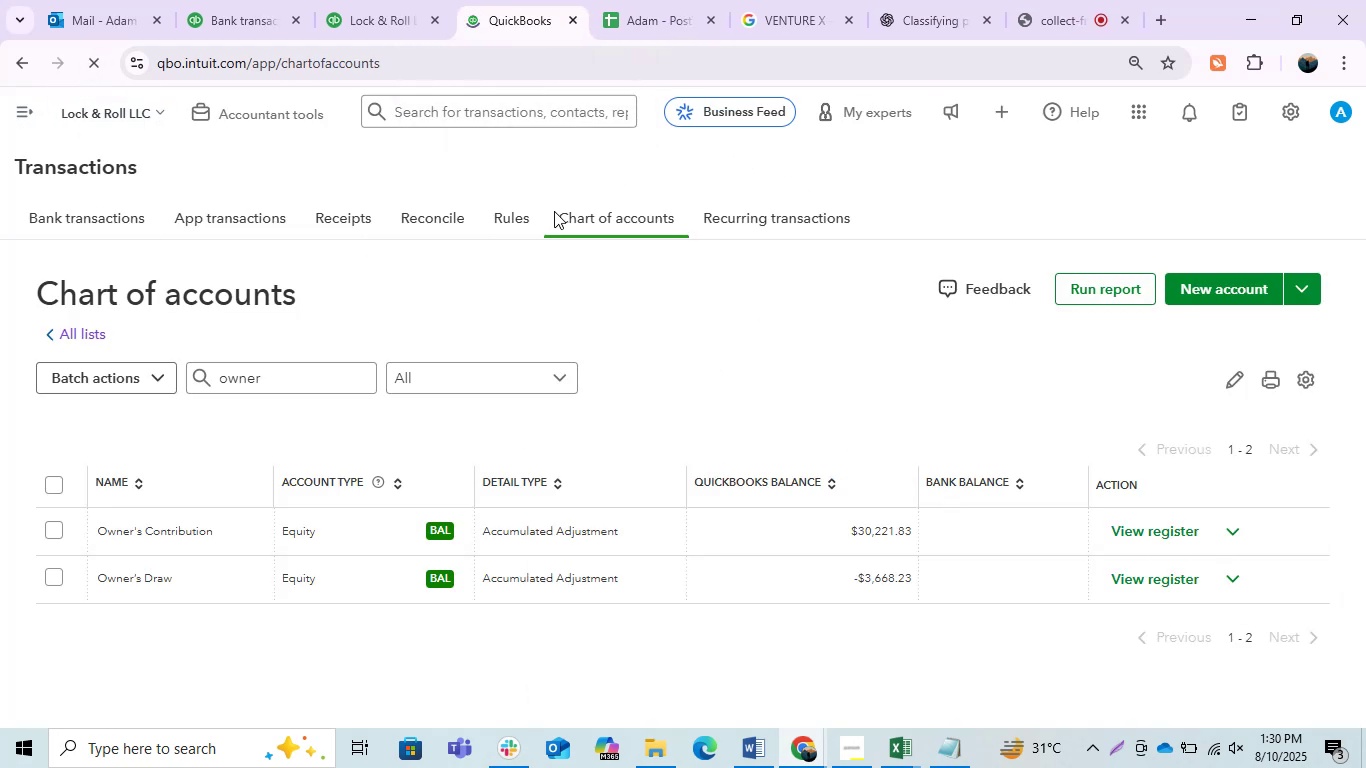 
left_click([653, 17])
 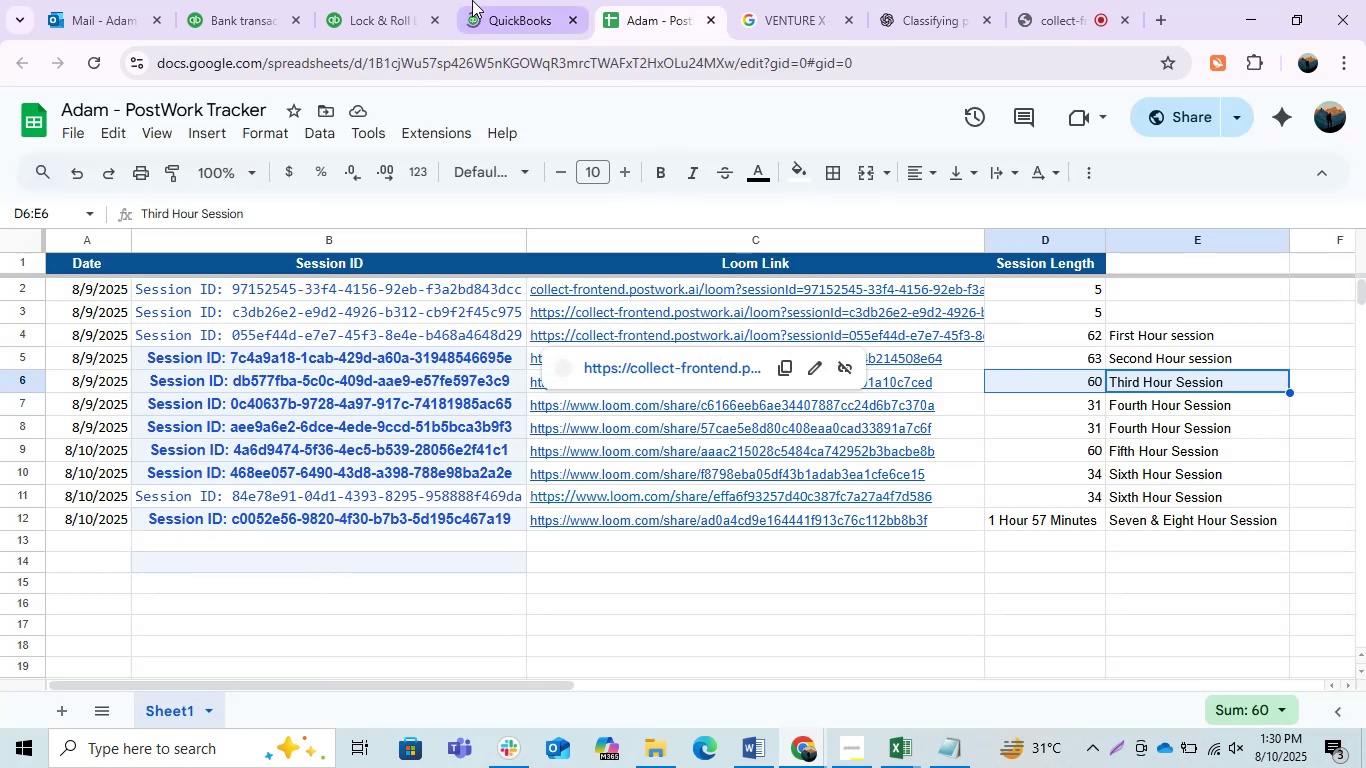 
double_click([434, 0])
 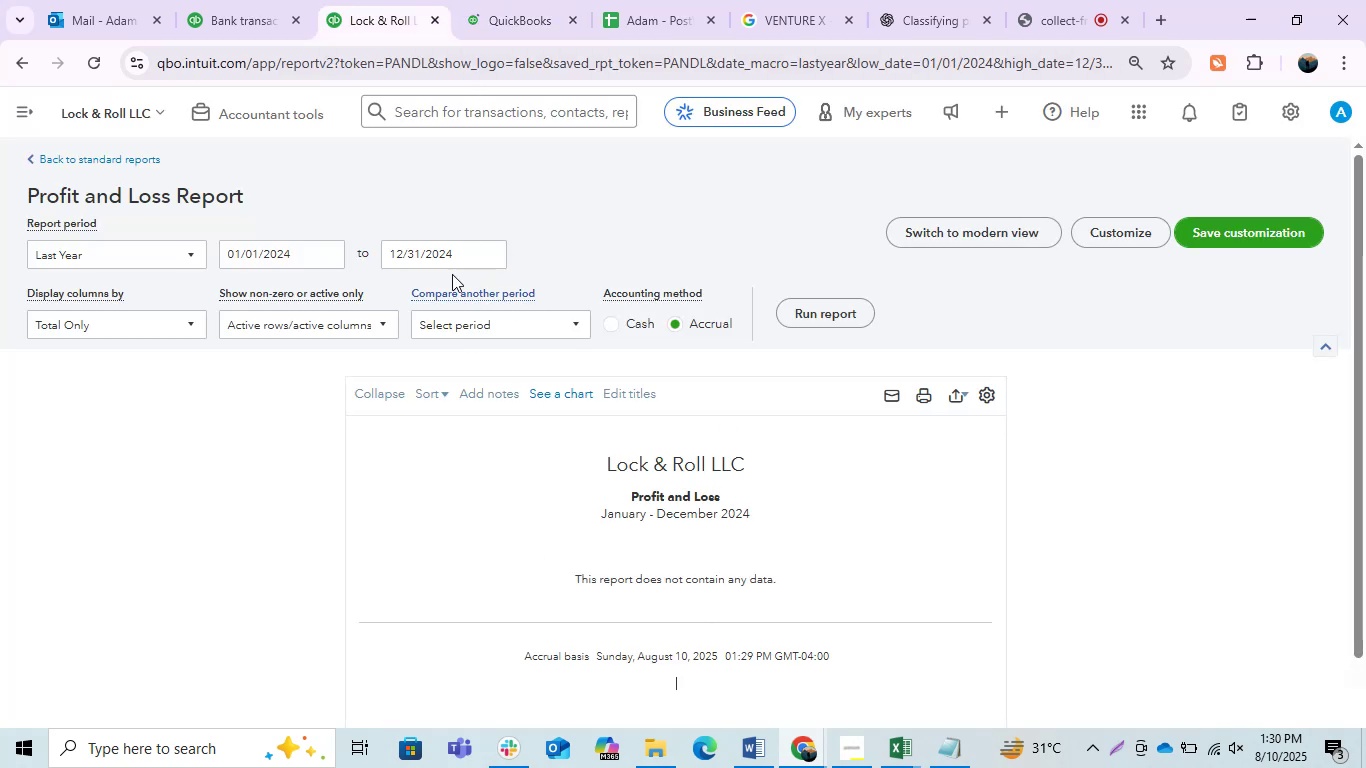 
left_click([8, 62])
 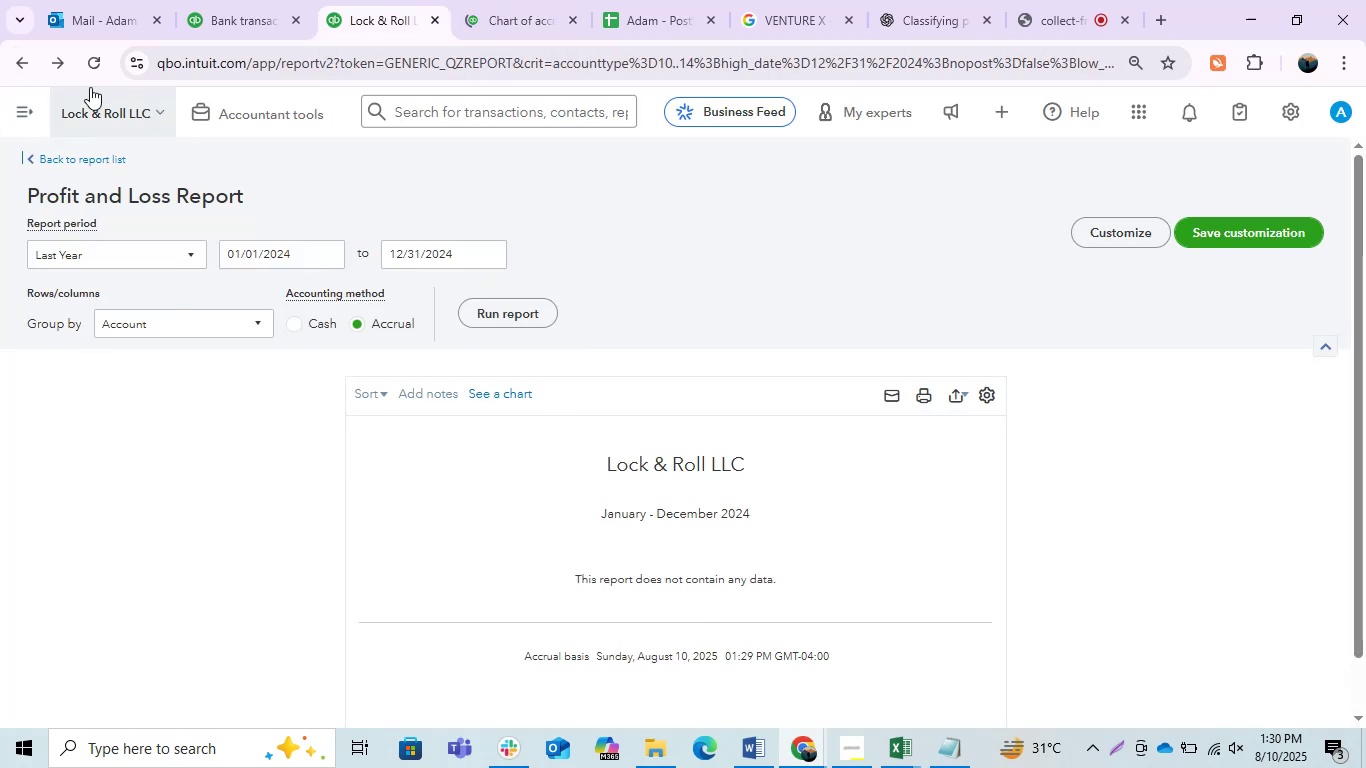 
left_click([25, 55])
 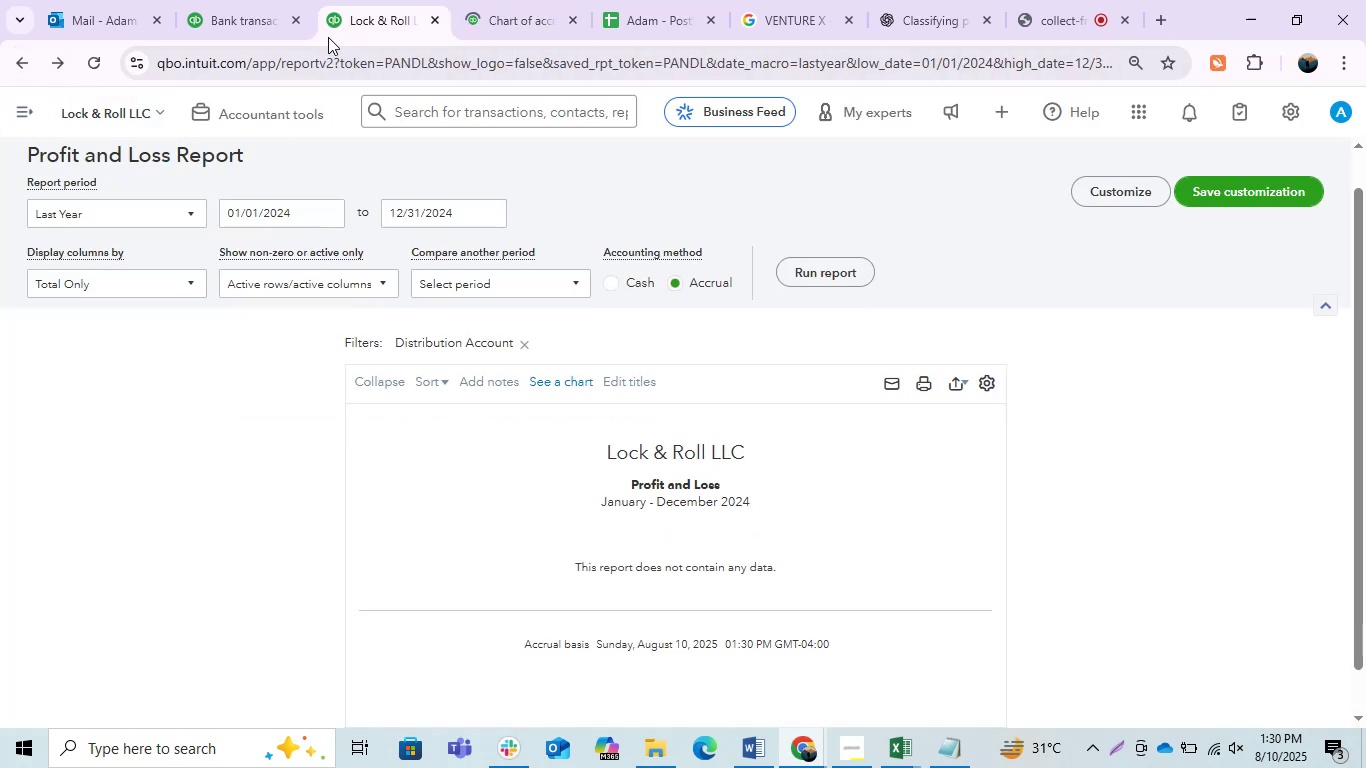 
scroll: coordinate [494, 442], scroll_direction: up, amount: 2.0
 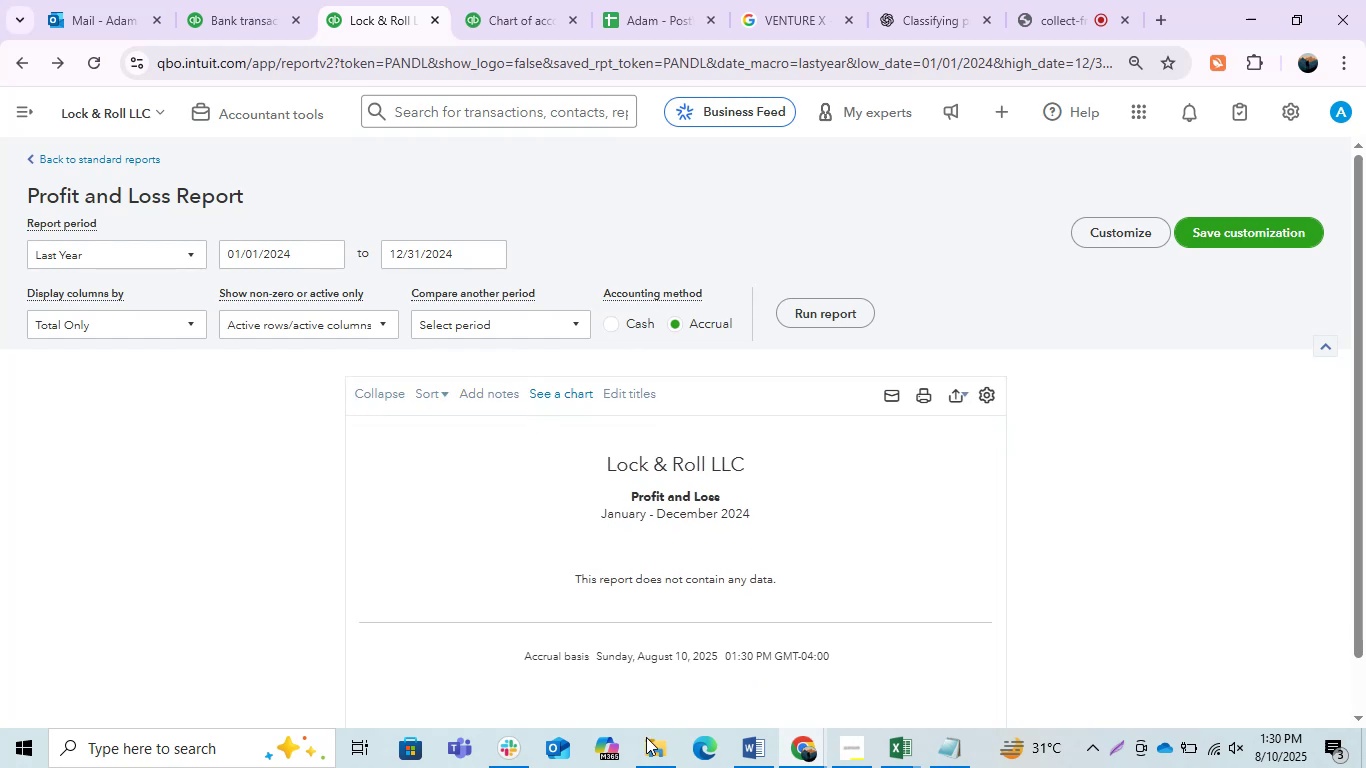 
left_click([753, 739])
 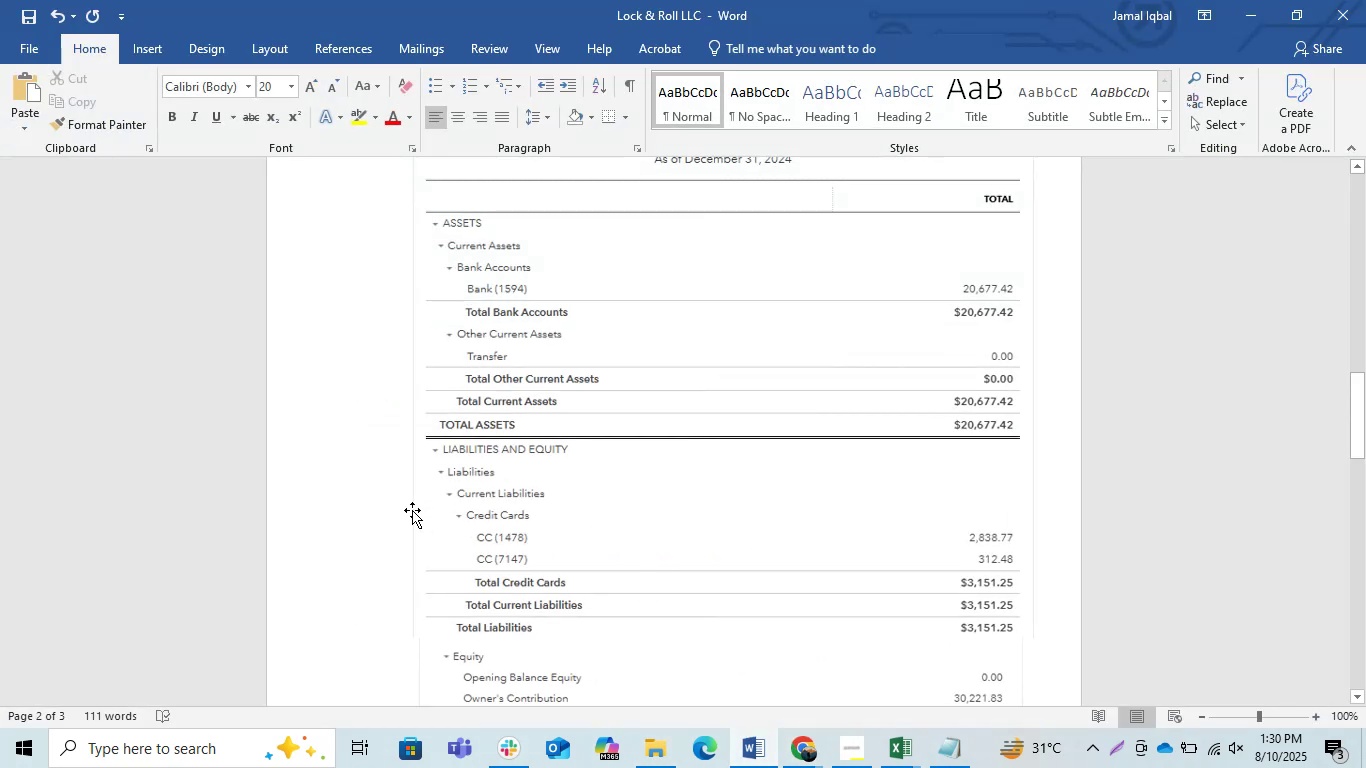 
scroll: coordinate [909, 441], scroll_direction: up, amount: 13.0
 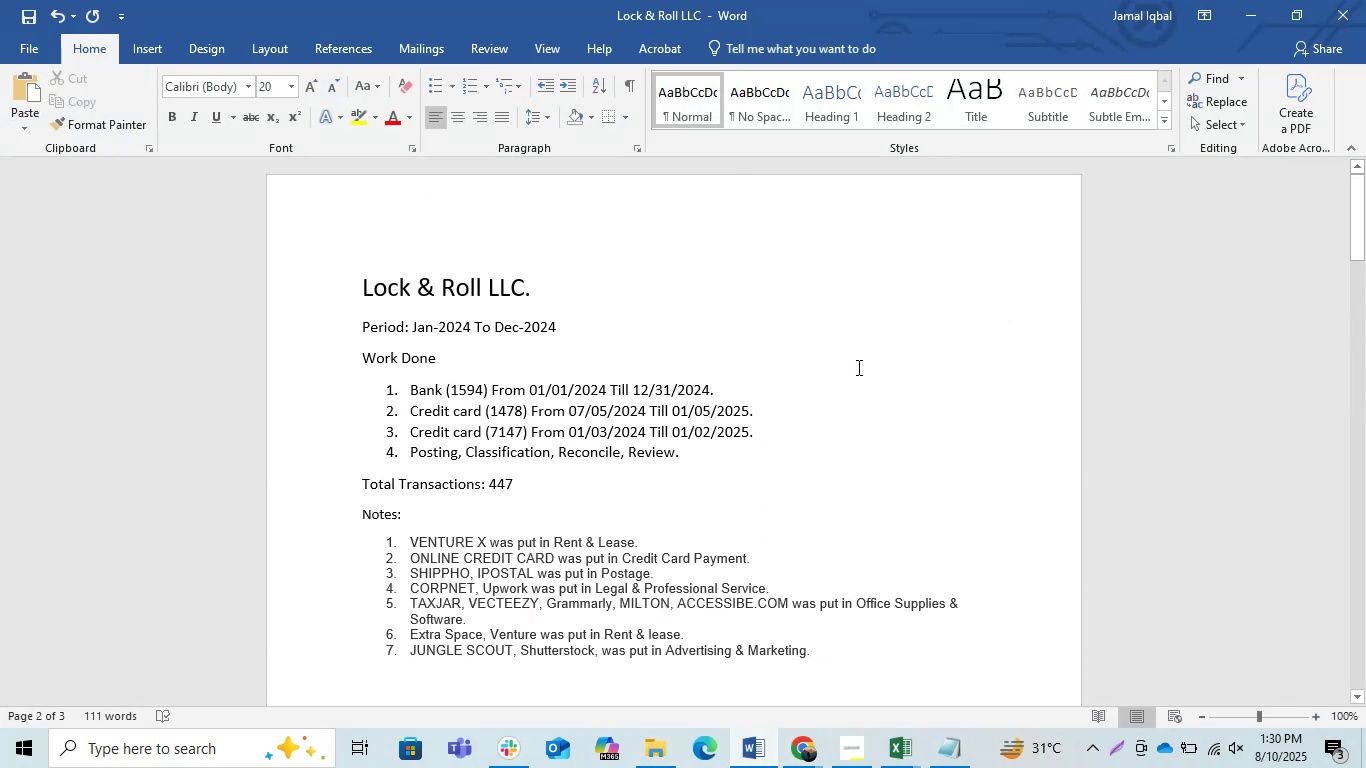 
left_click([856, 365])
 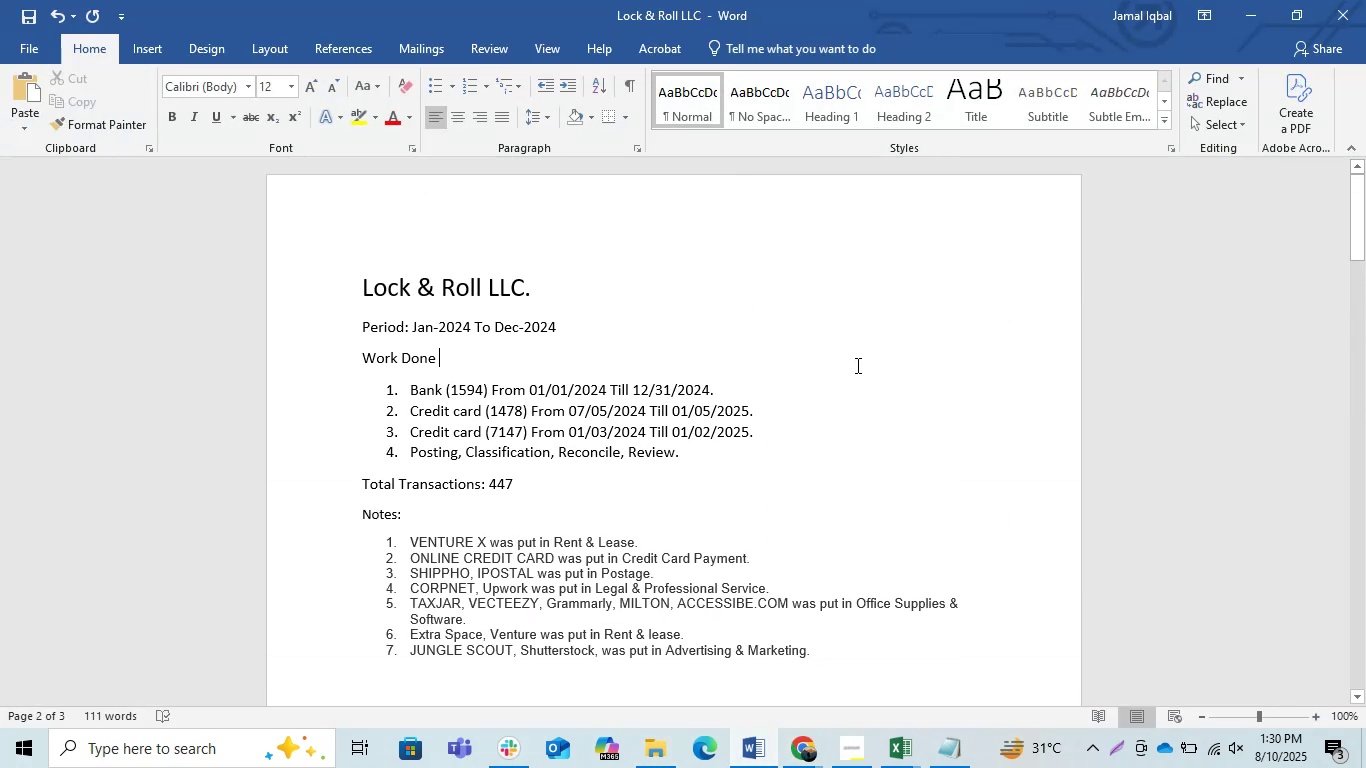 
key(Control+S)
 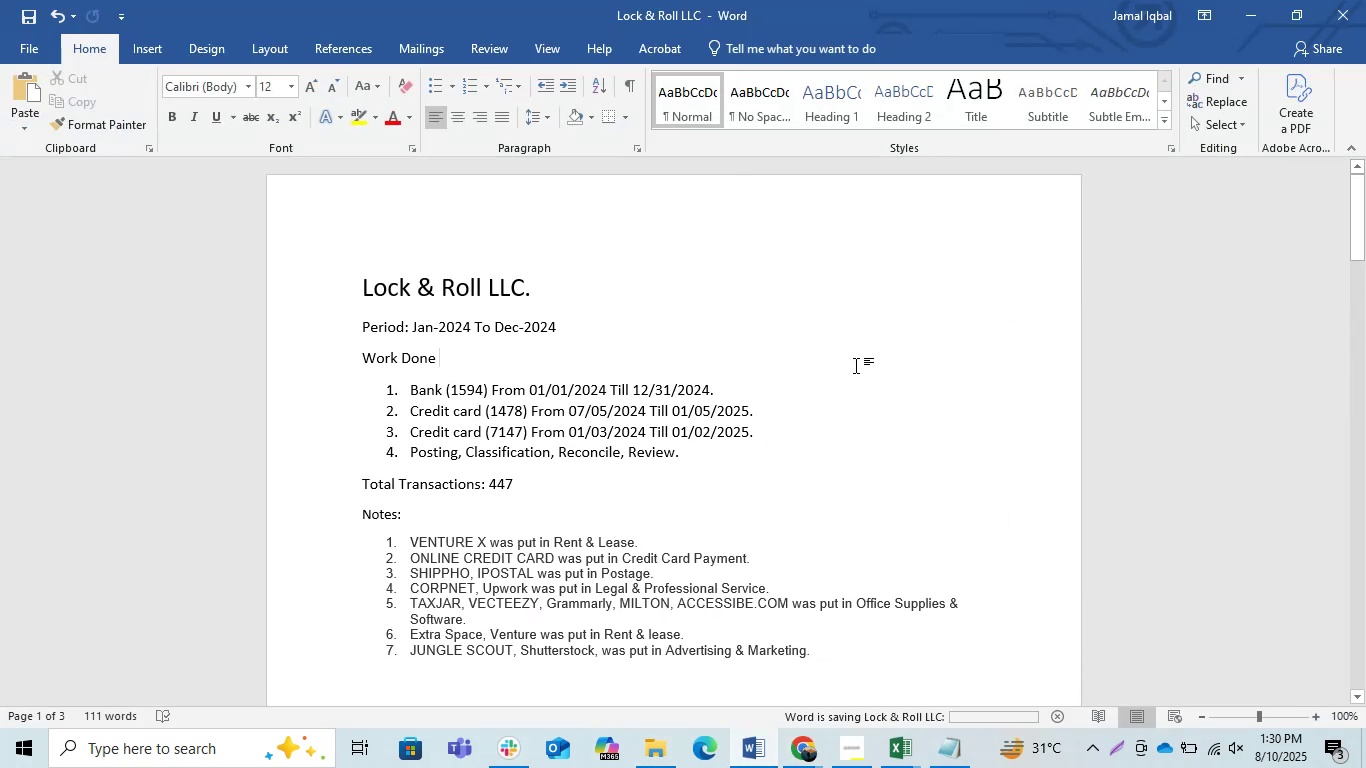 
key(Control+S)
 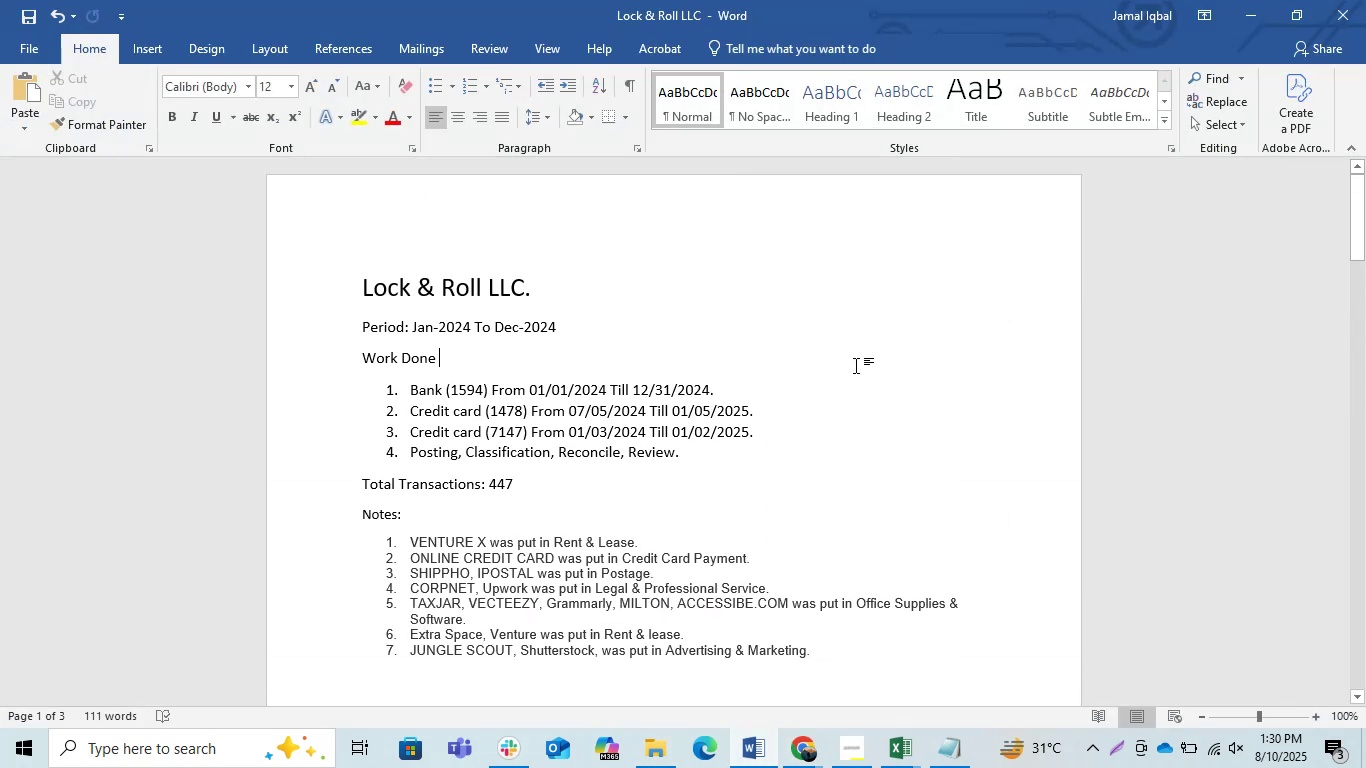 
key(Control+S)
 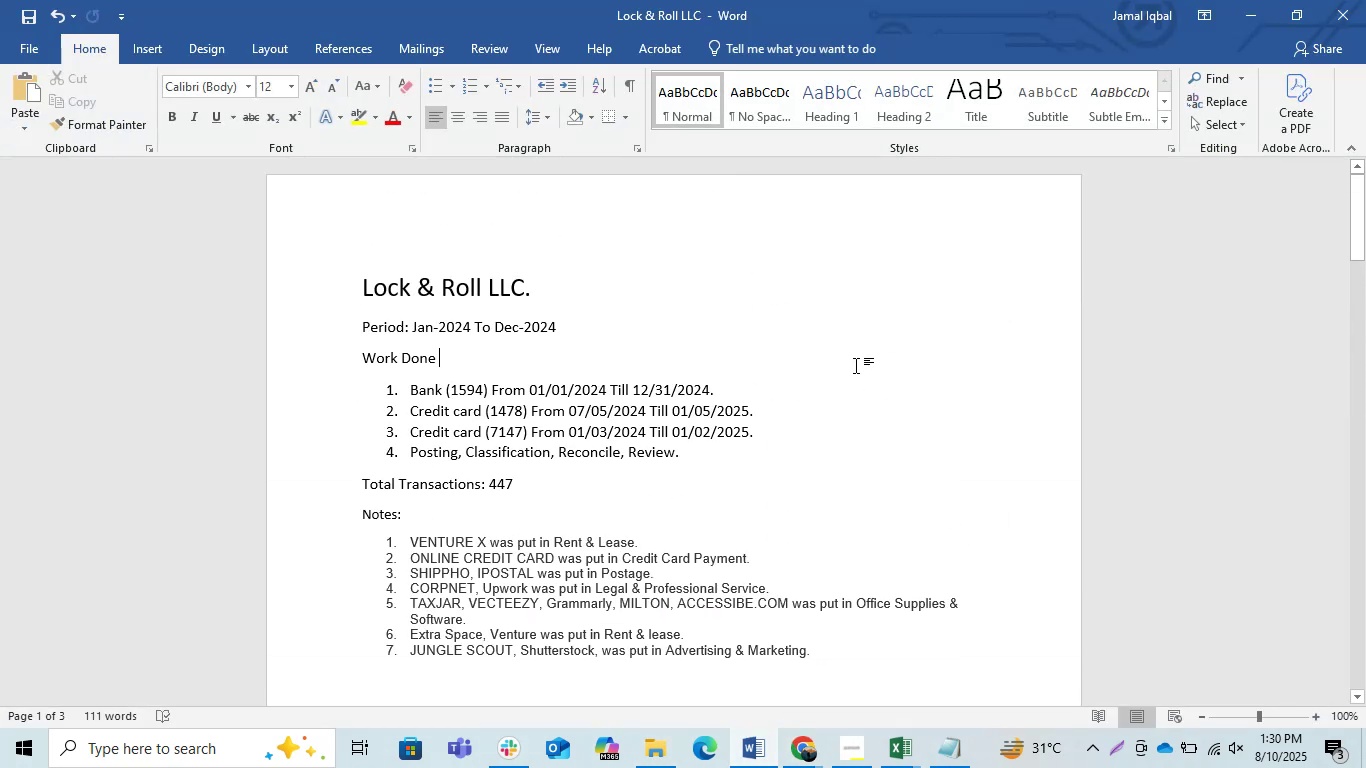 
key(Control+S)
 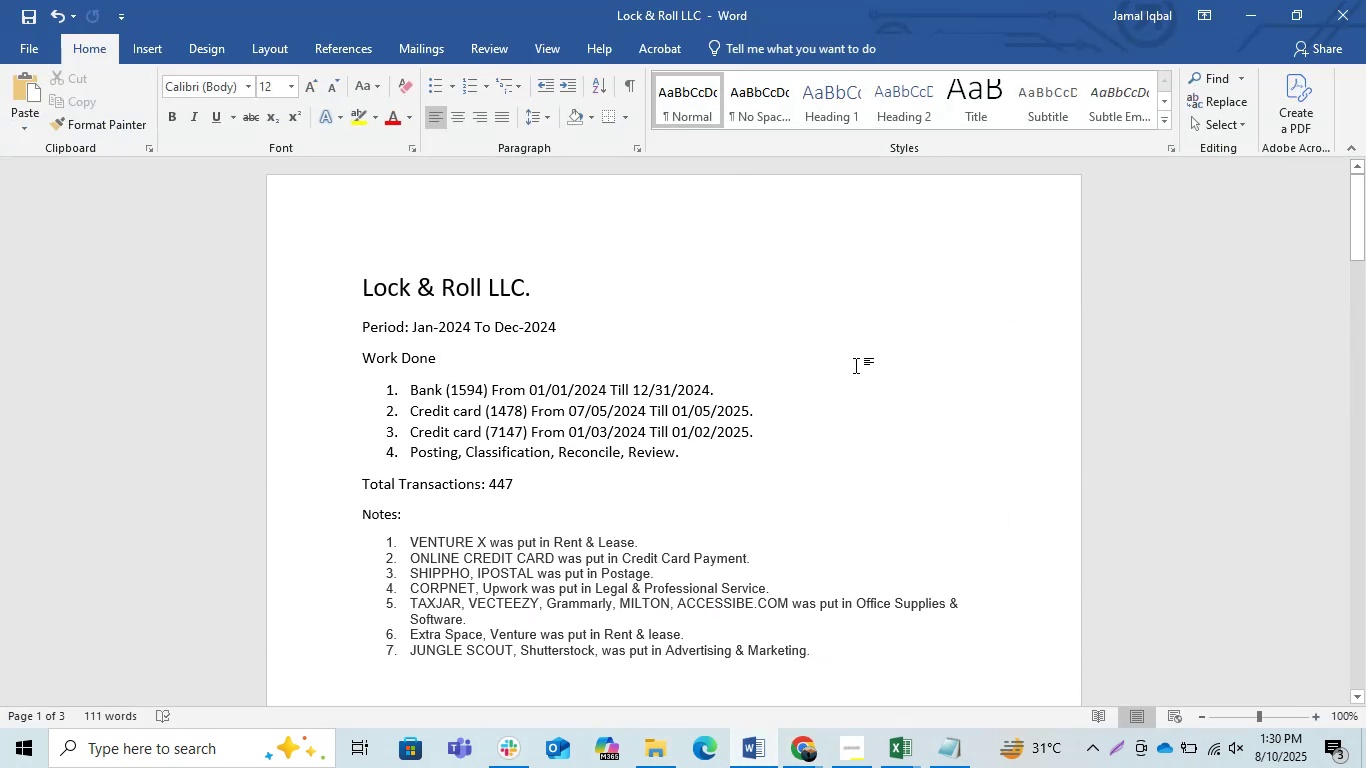 
key(Control+S)
 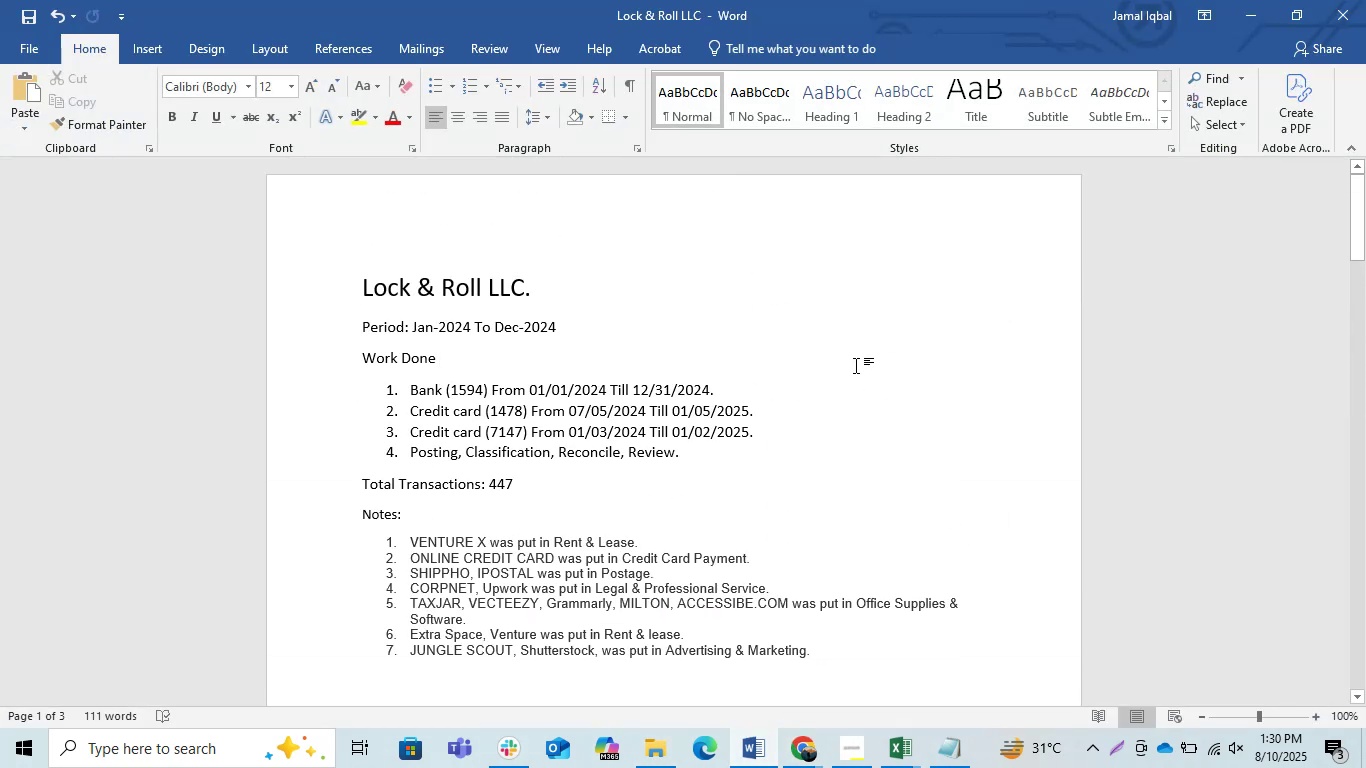 
key(Control+S)
 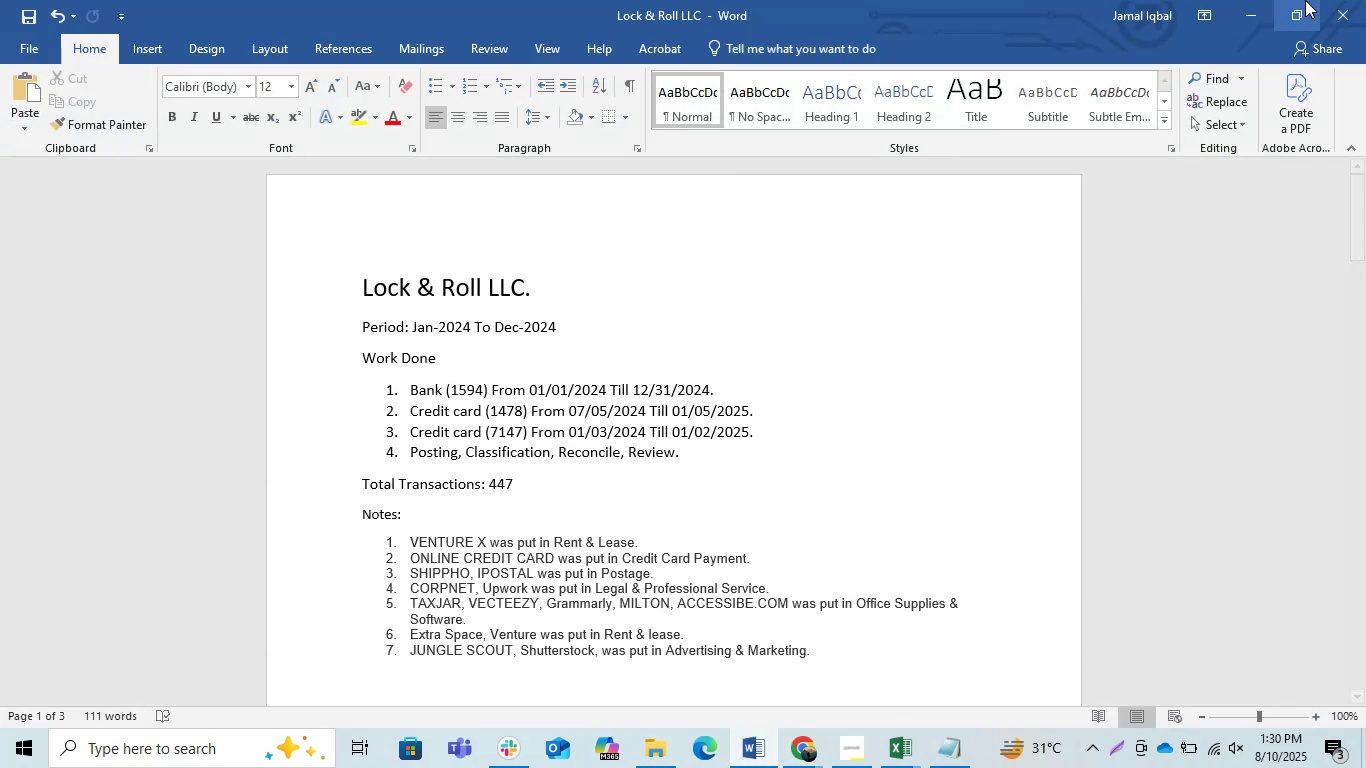 
left_click([1249, 10])
 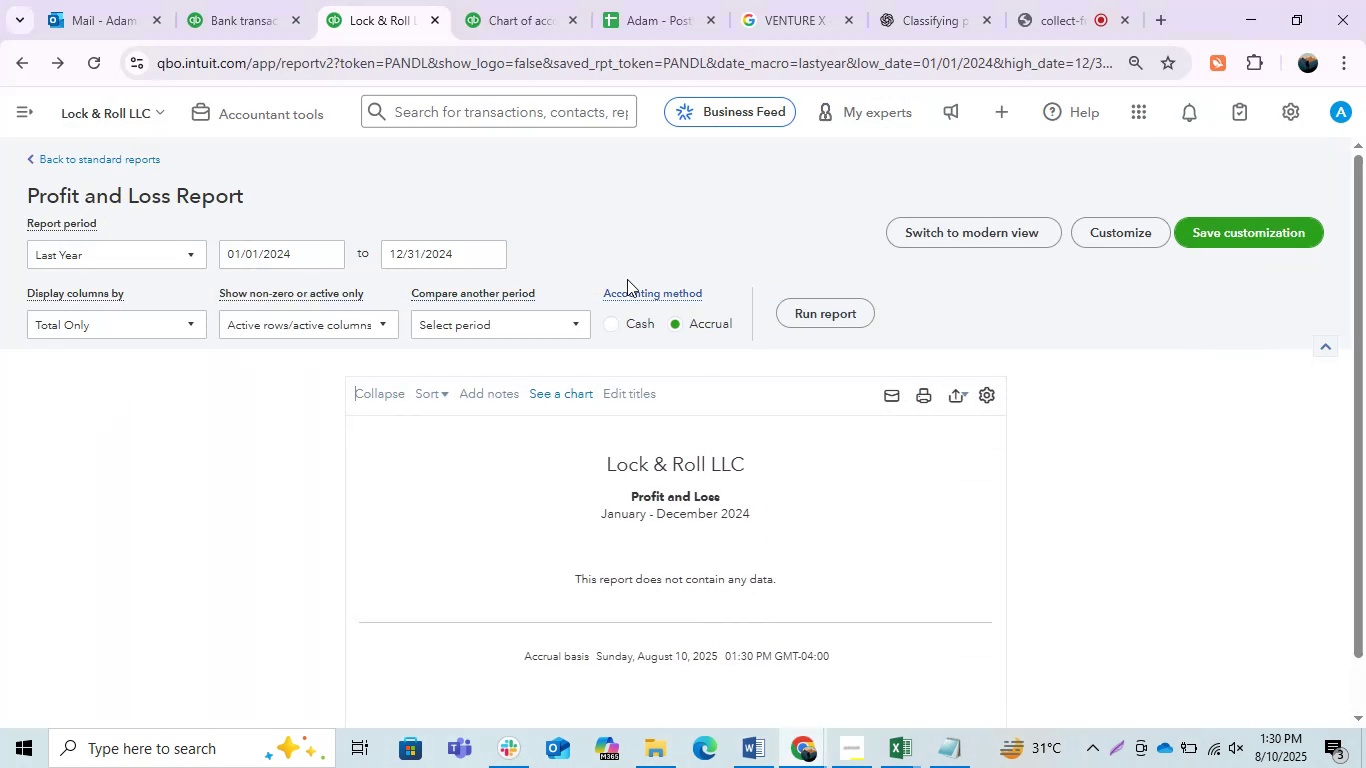 
left_click_drag(start_coordinate=[573, 212], to_coordinate=[562, 207])
 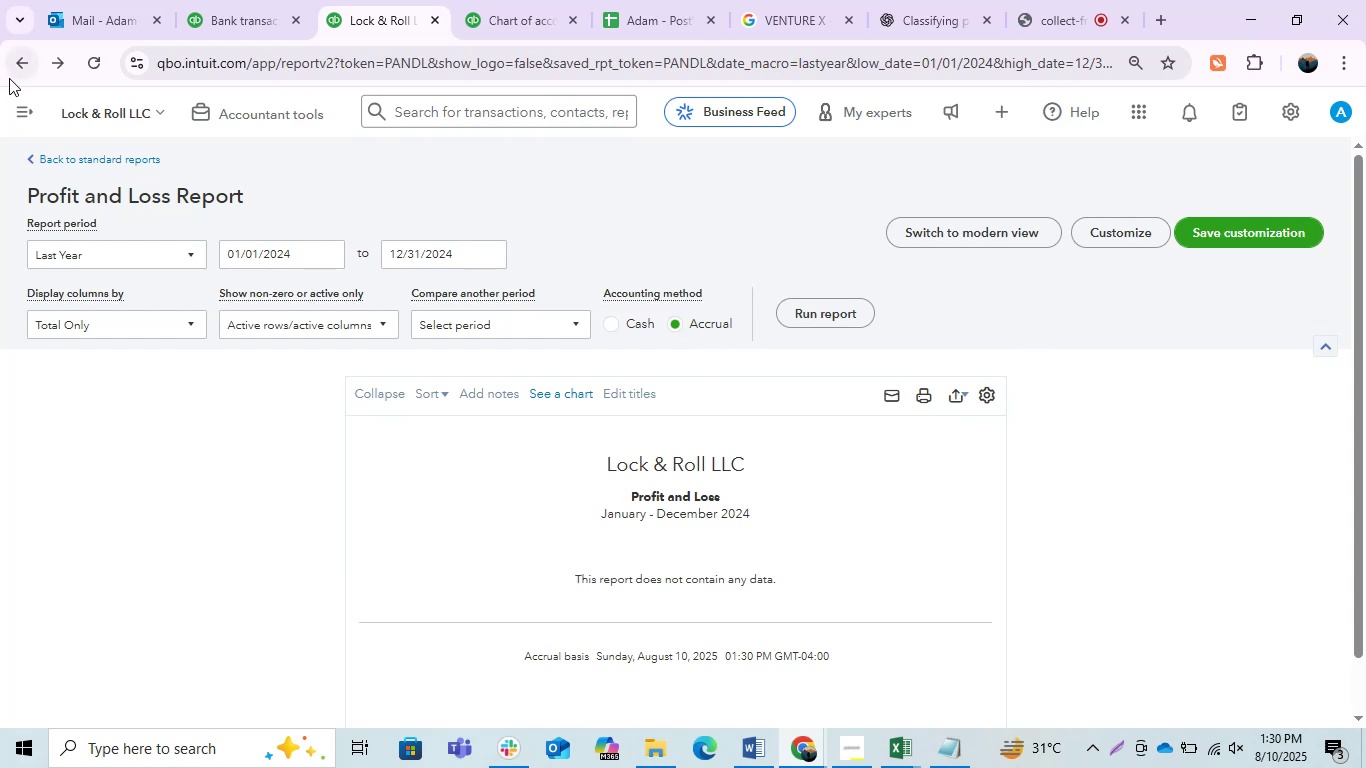 
left_click([9, 78])
 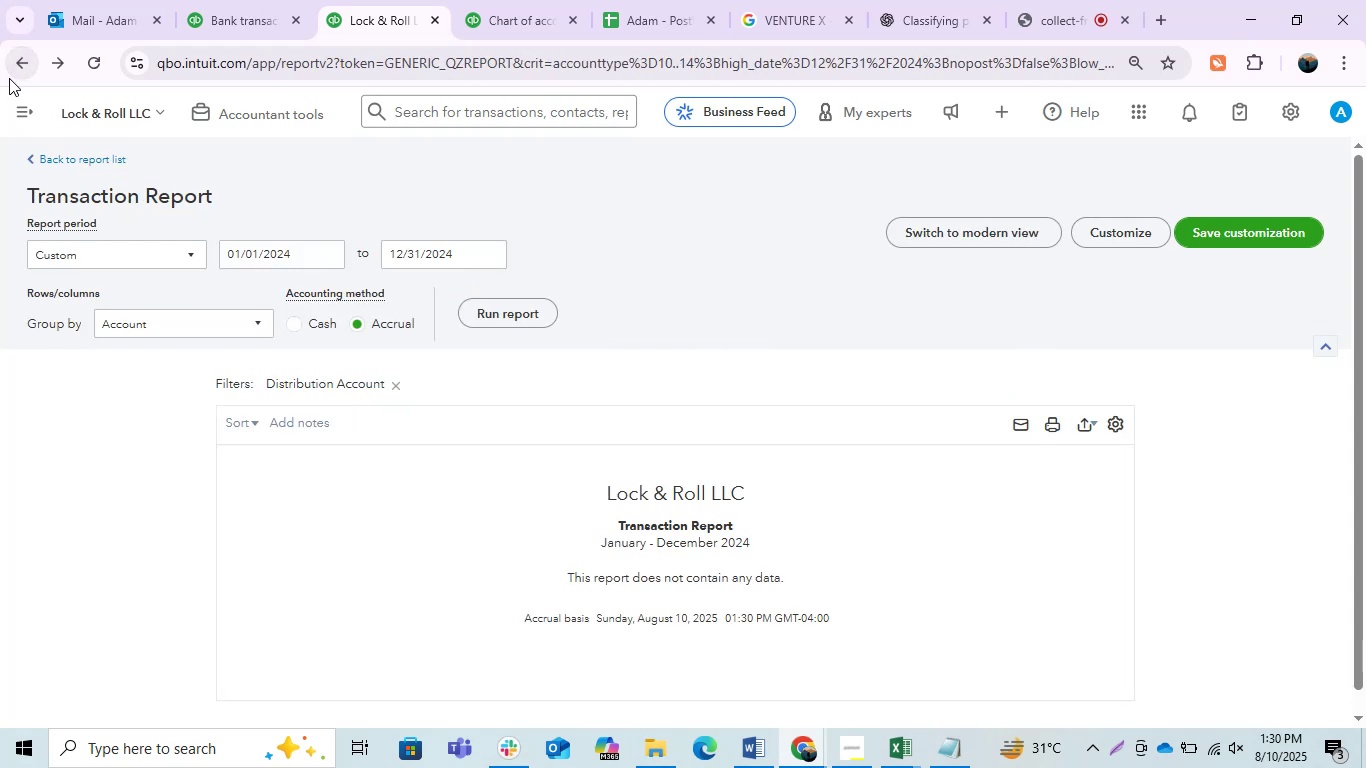 
left_click([9, 78])
 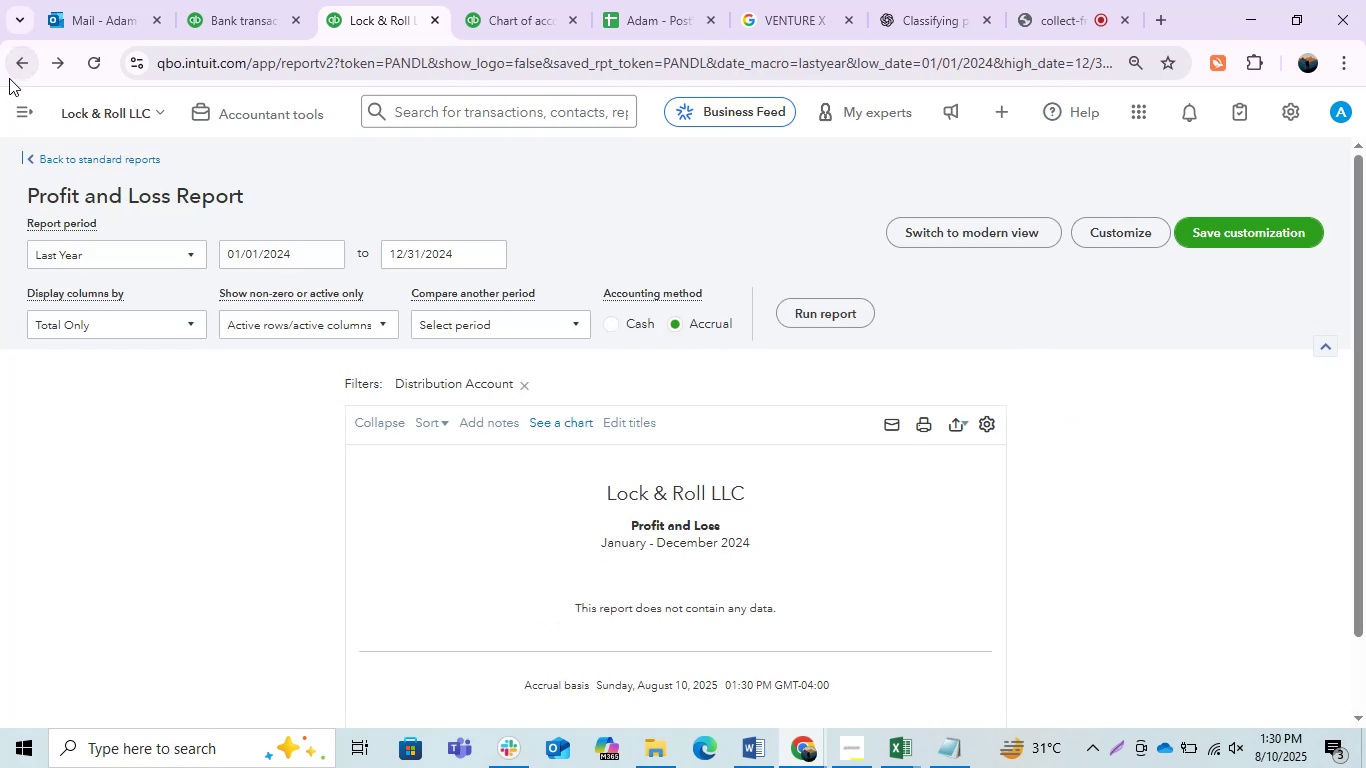 
left_click([9, 78])
 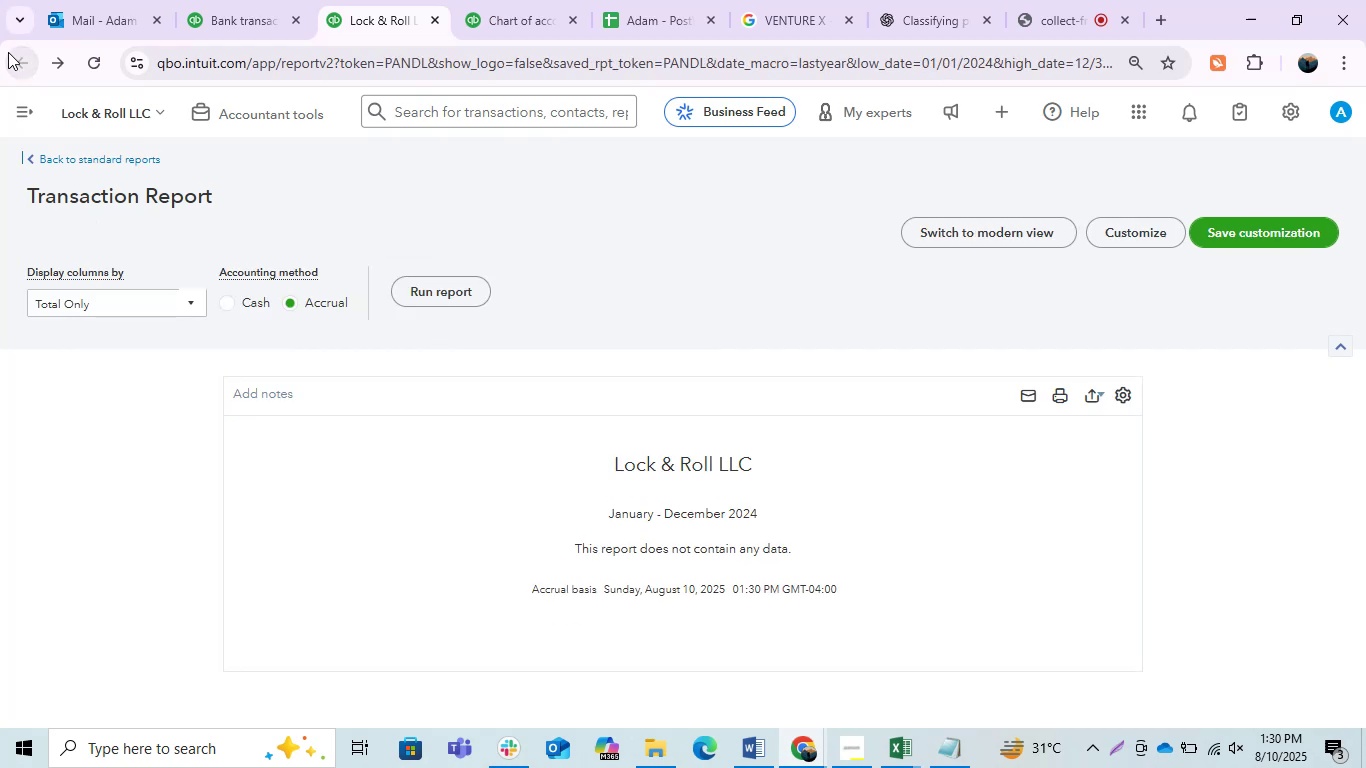 
left_click([27, 61])
 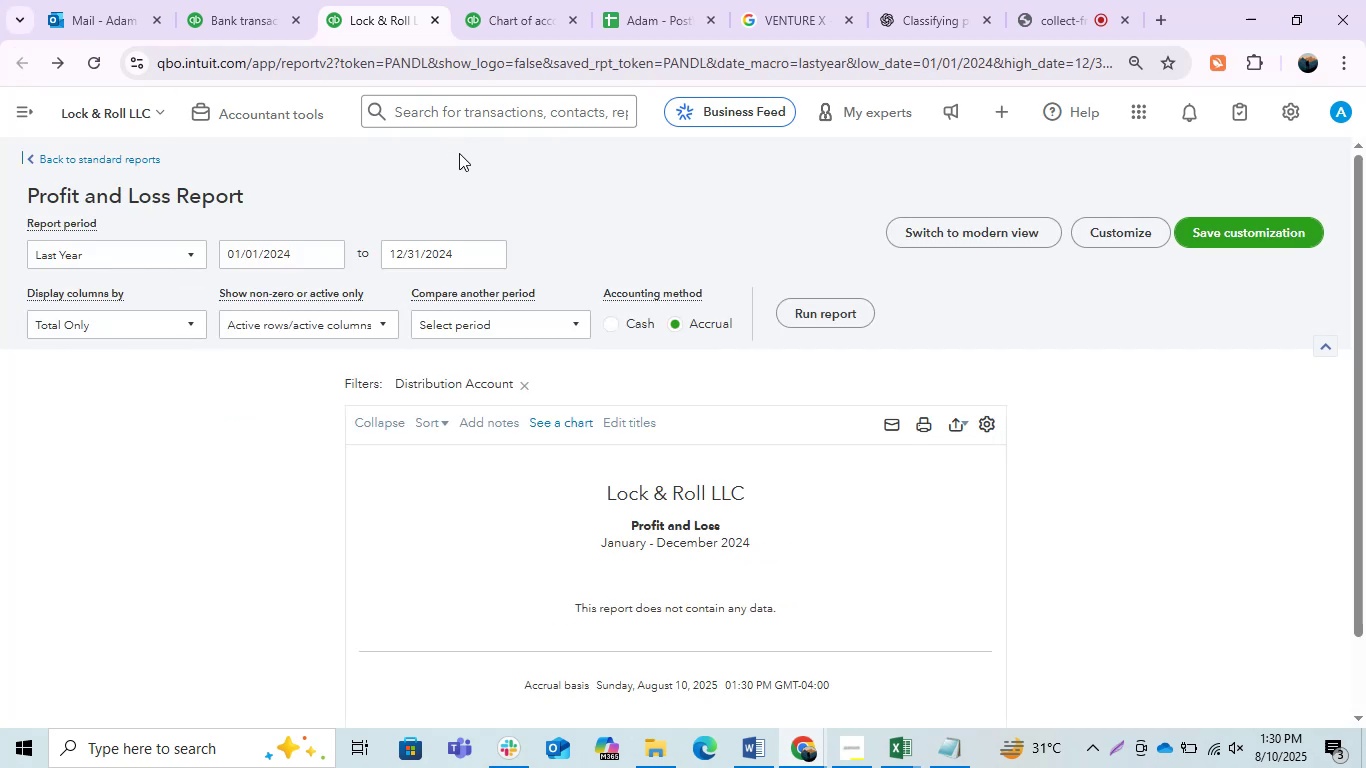 
scroll: coordinate [688, 272], scroll_direction: up, amount: 4.0
 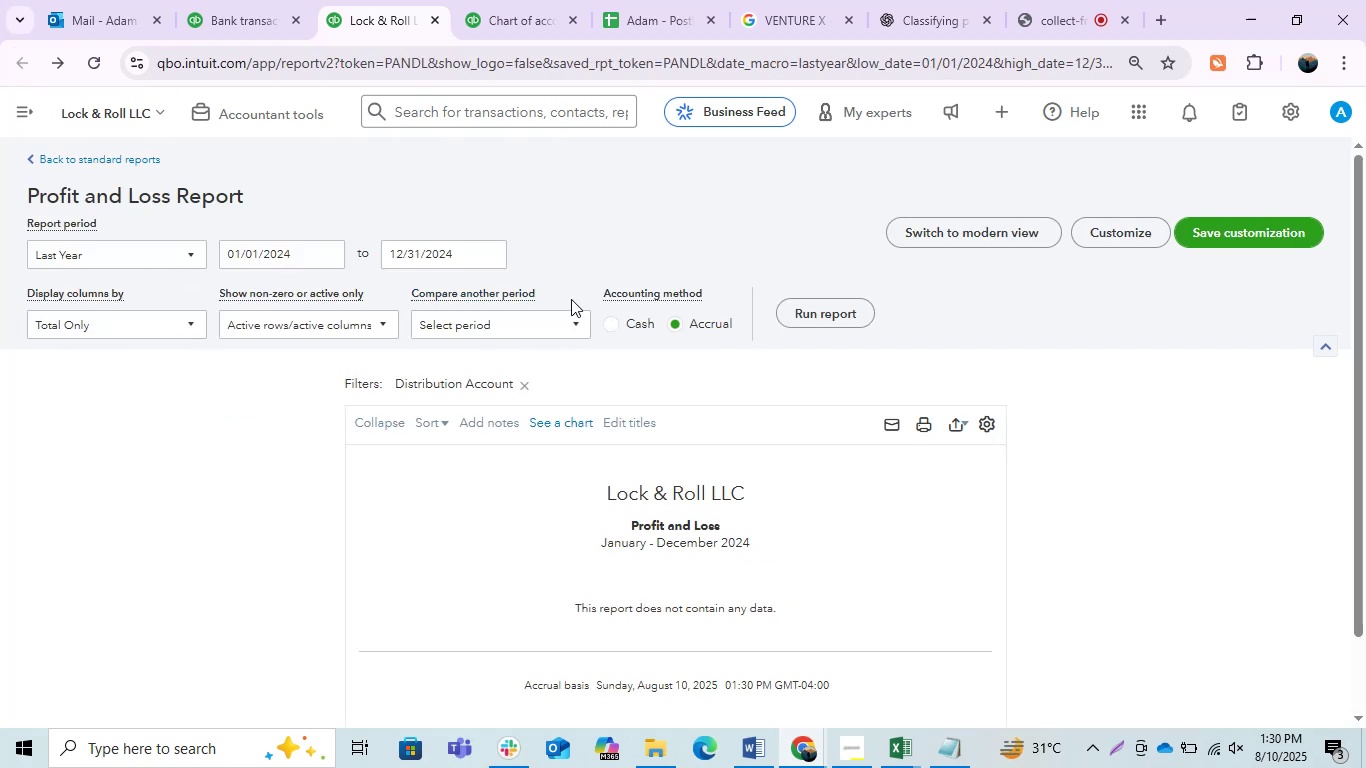 
left_click([515, 0])
 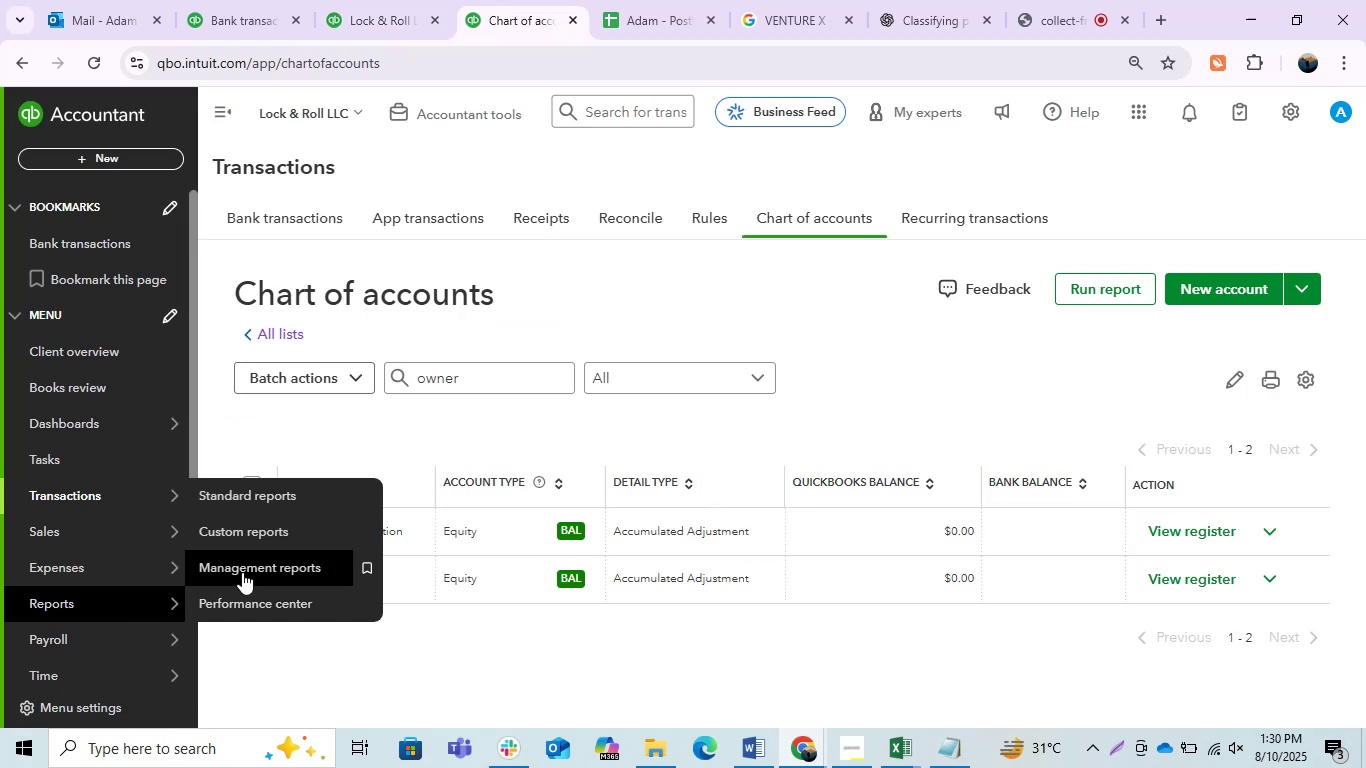 
right_click([259, 482])
 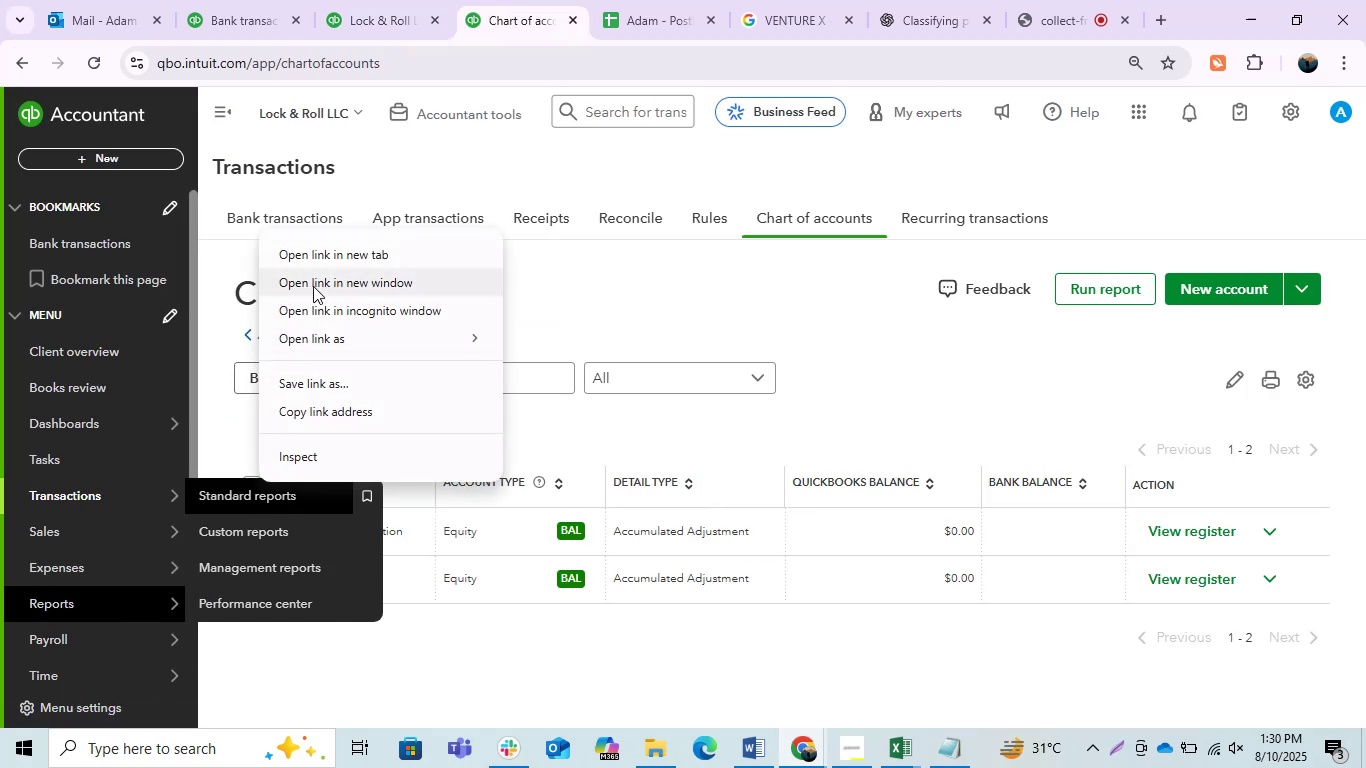 
left_click([319, 259])
 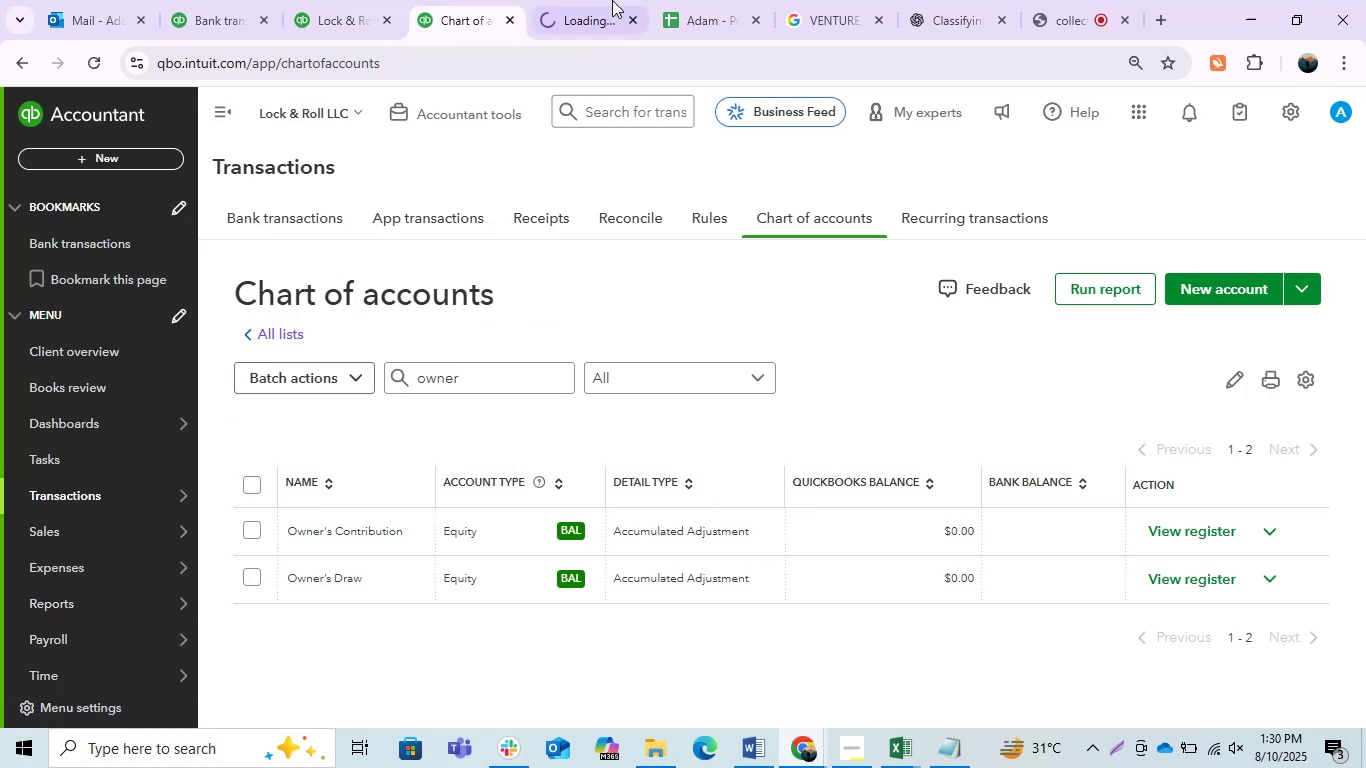 
left_click([582, 0])
 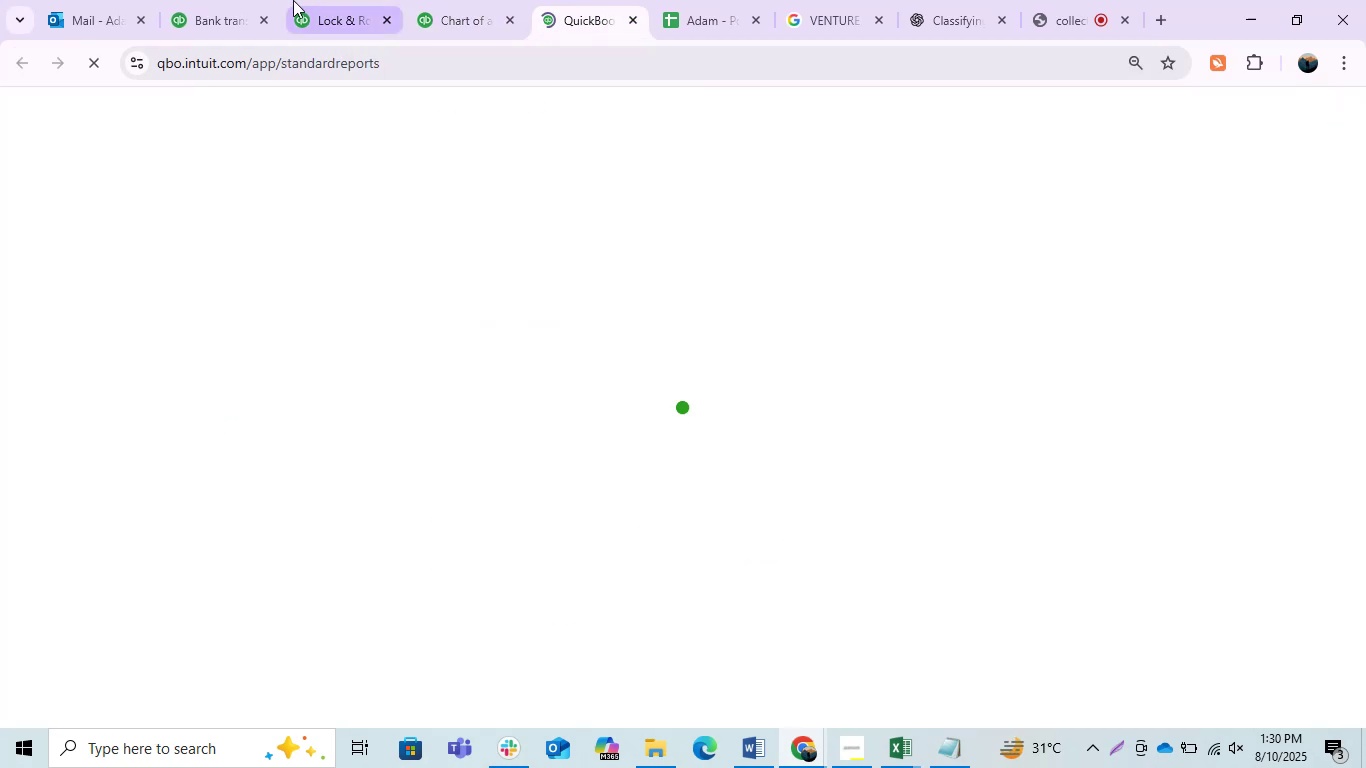 
left_click([251, 0])
 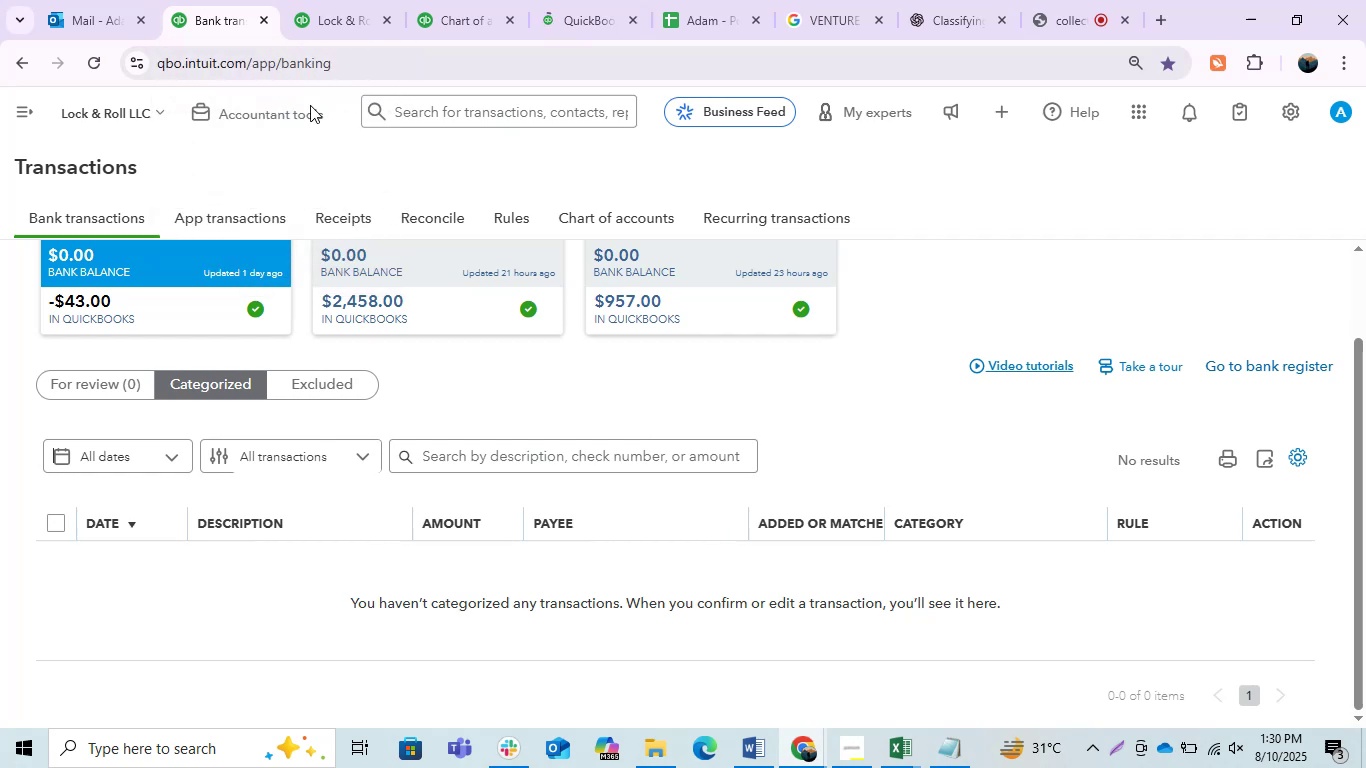 
scroll: coordinate [403, 374], scroll_direction: up, amount: 5.0
 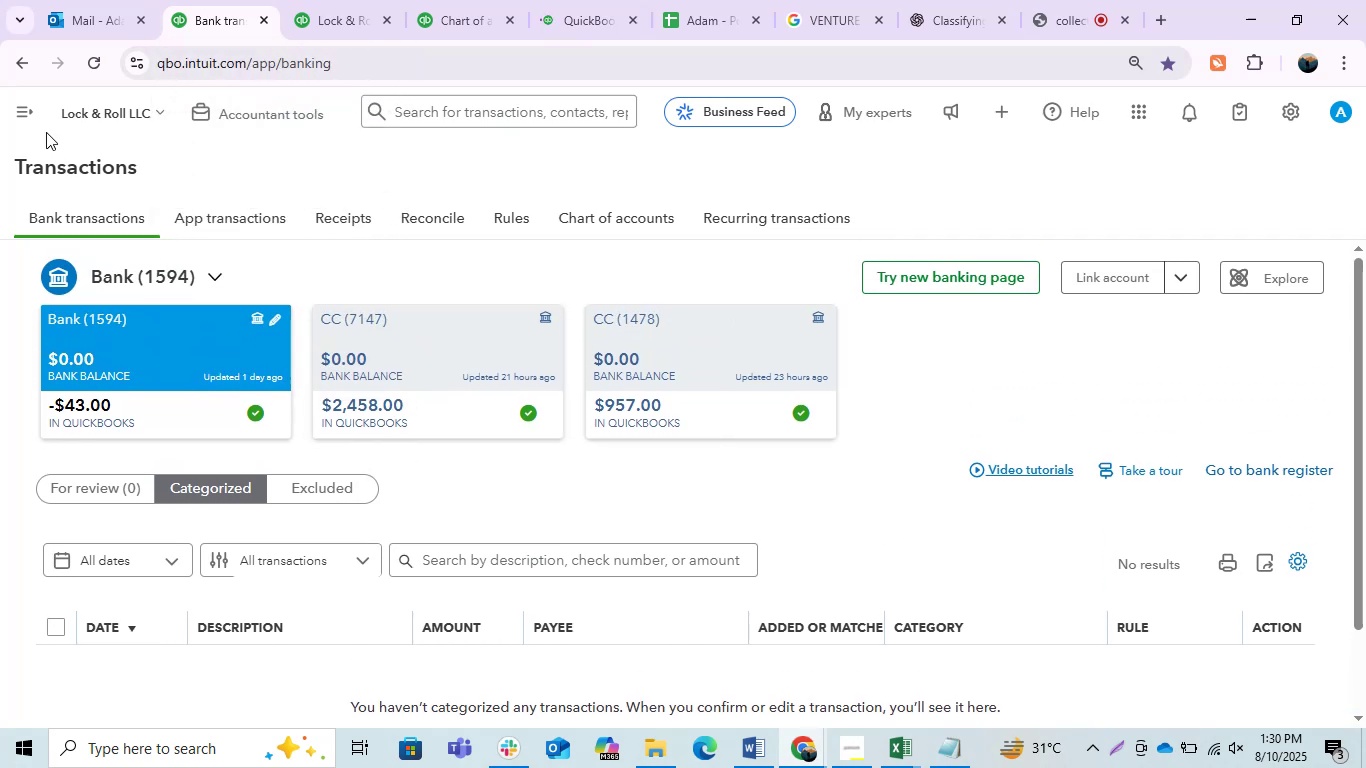 
left_click([19, 118])
 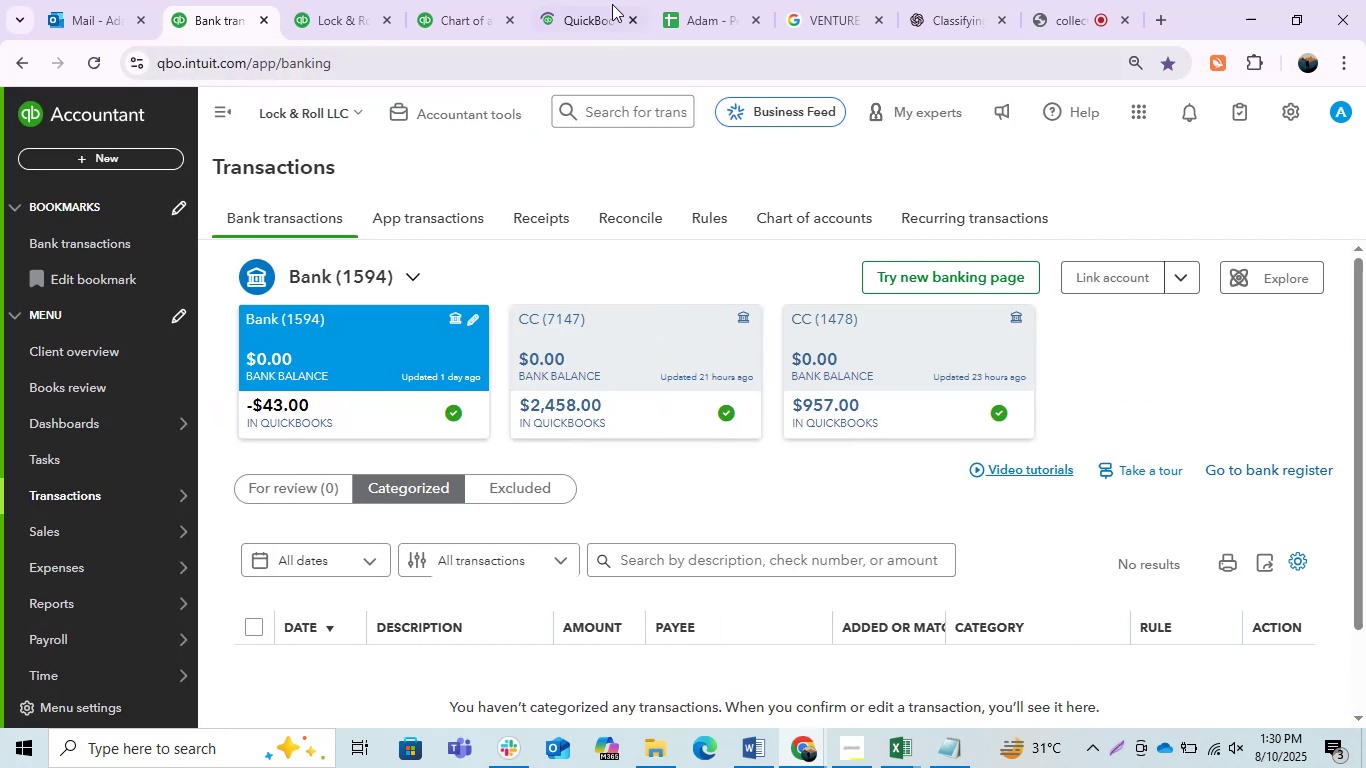 
left_click([596, 0])
 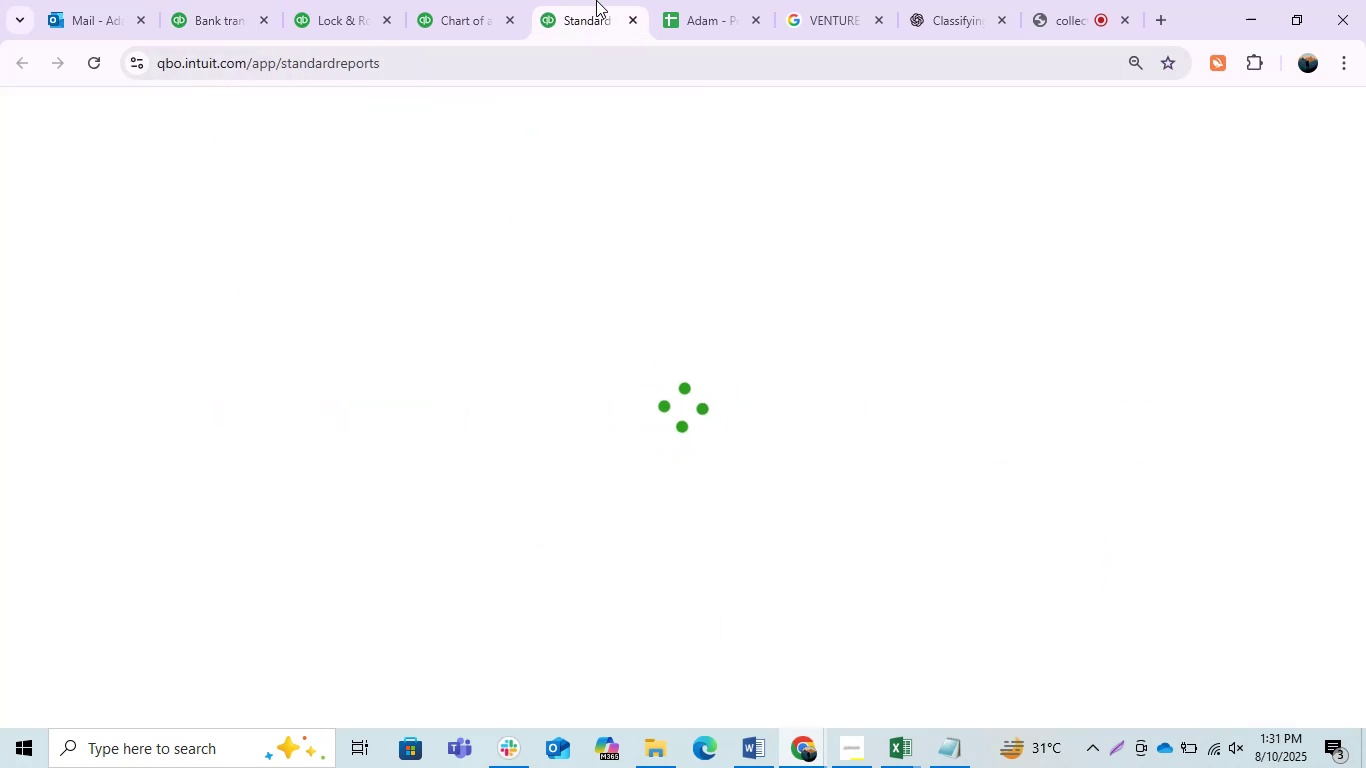 
wait(11.77)
 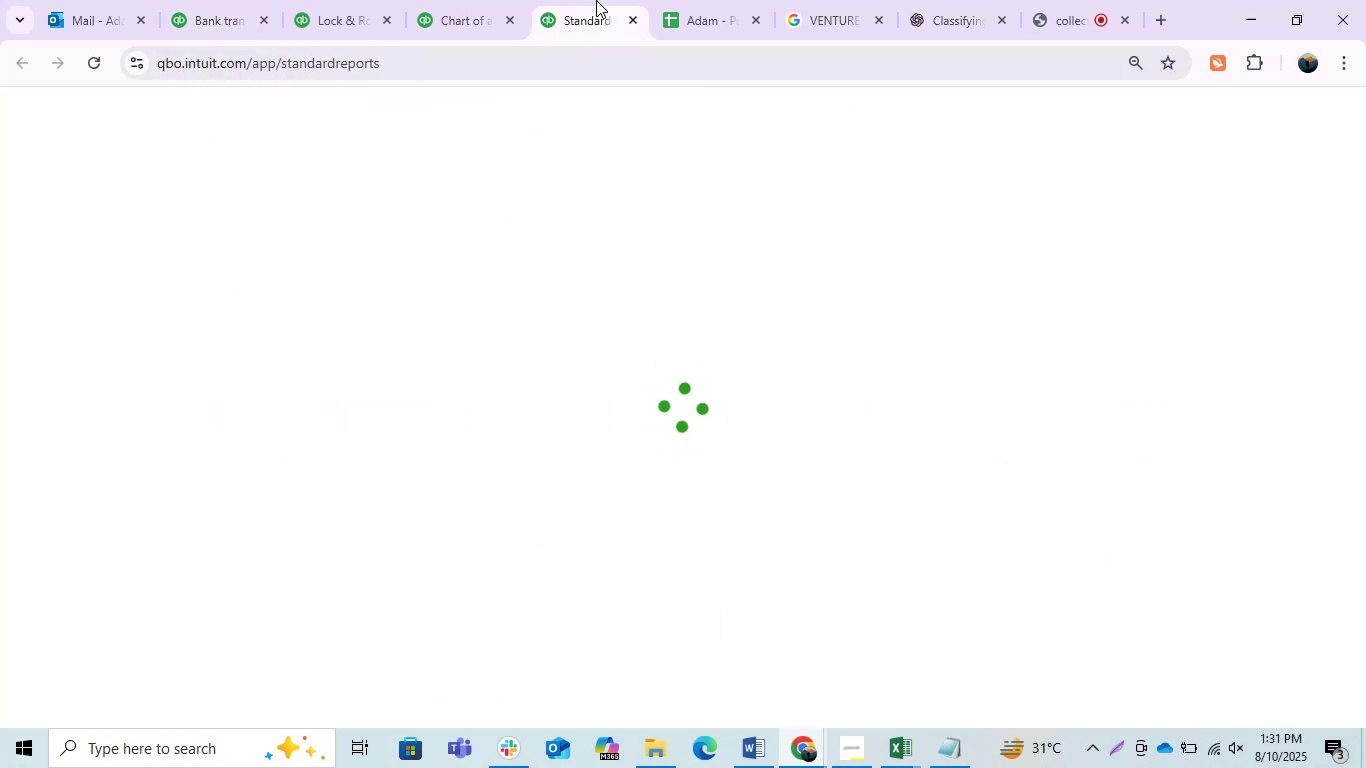 
left_click([1044, 3])
 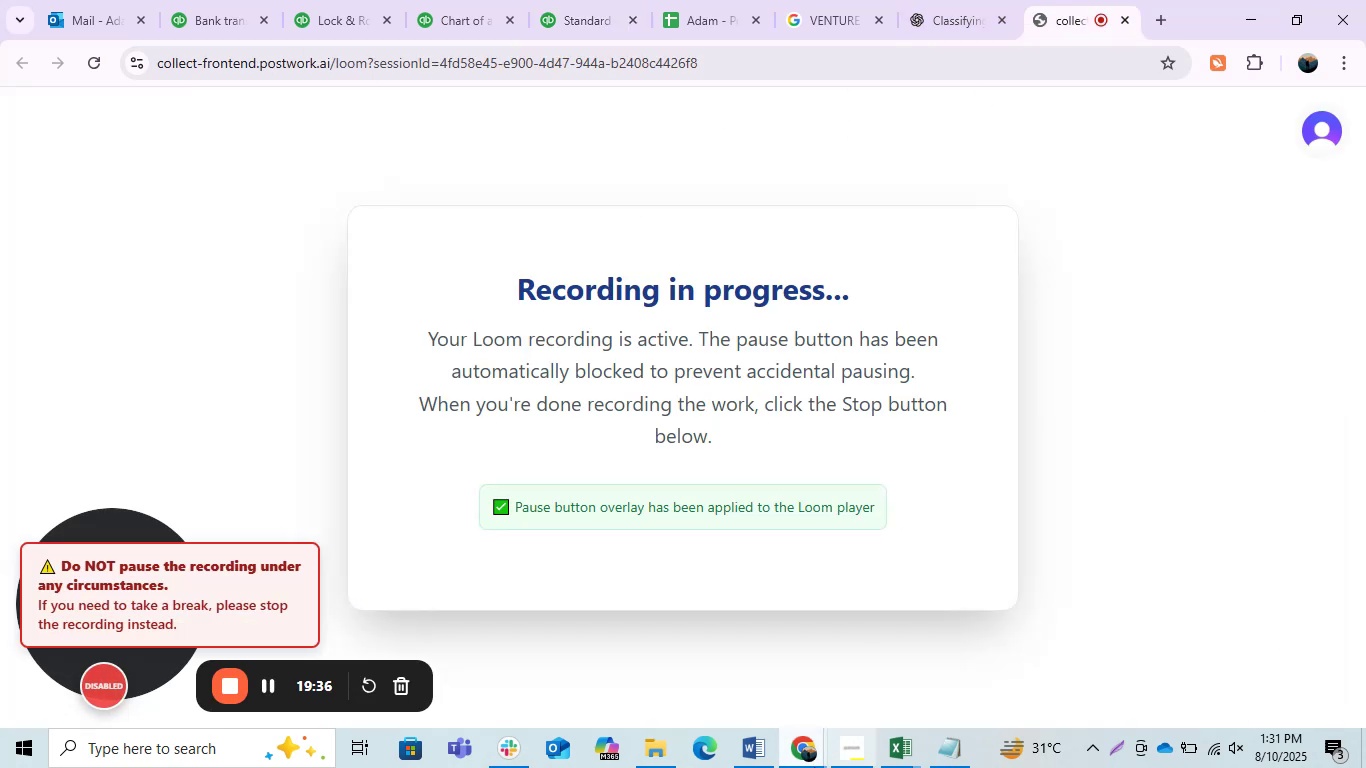 
left_click([840, 763])
 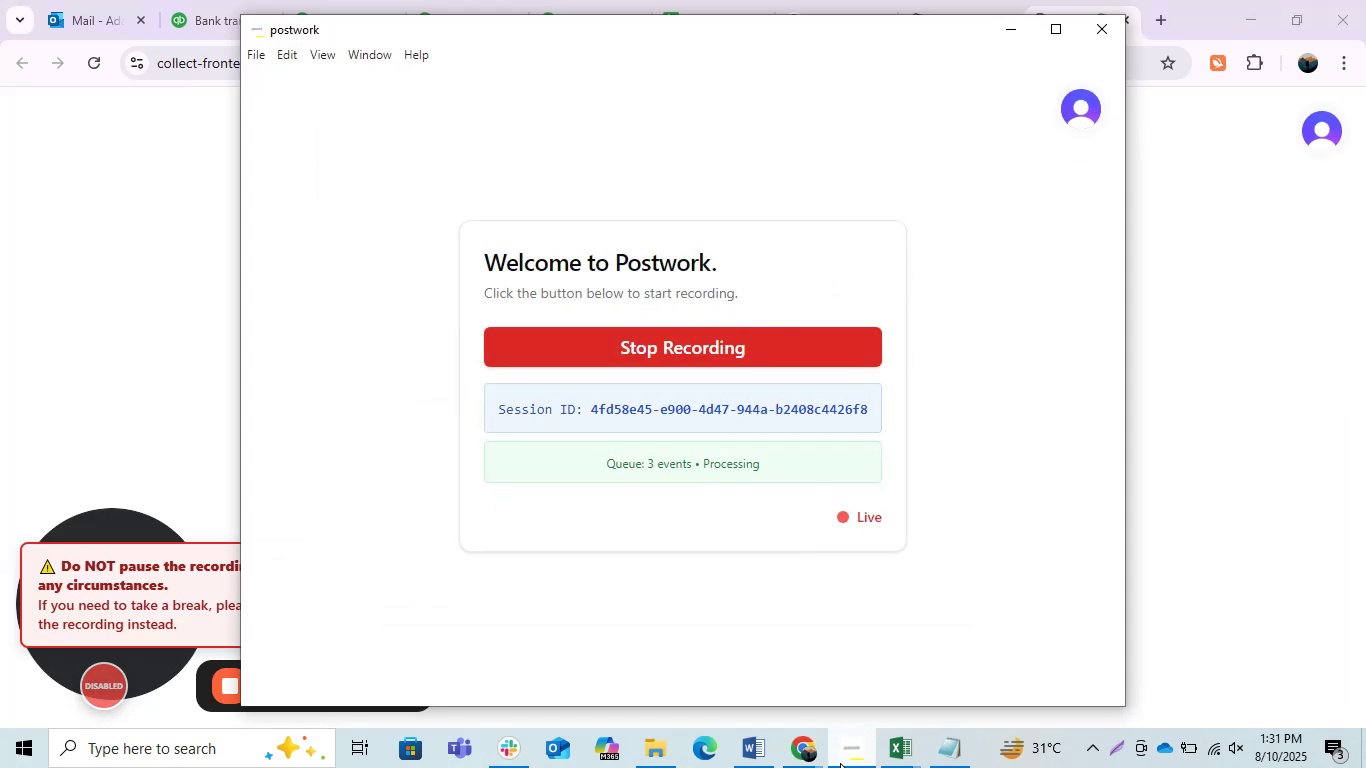 
left_click([840, 763])
 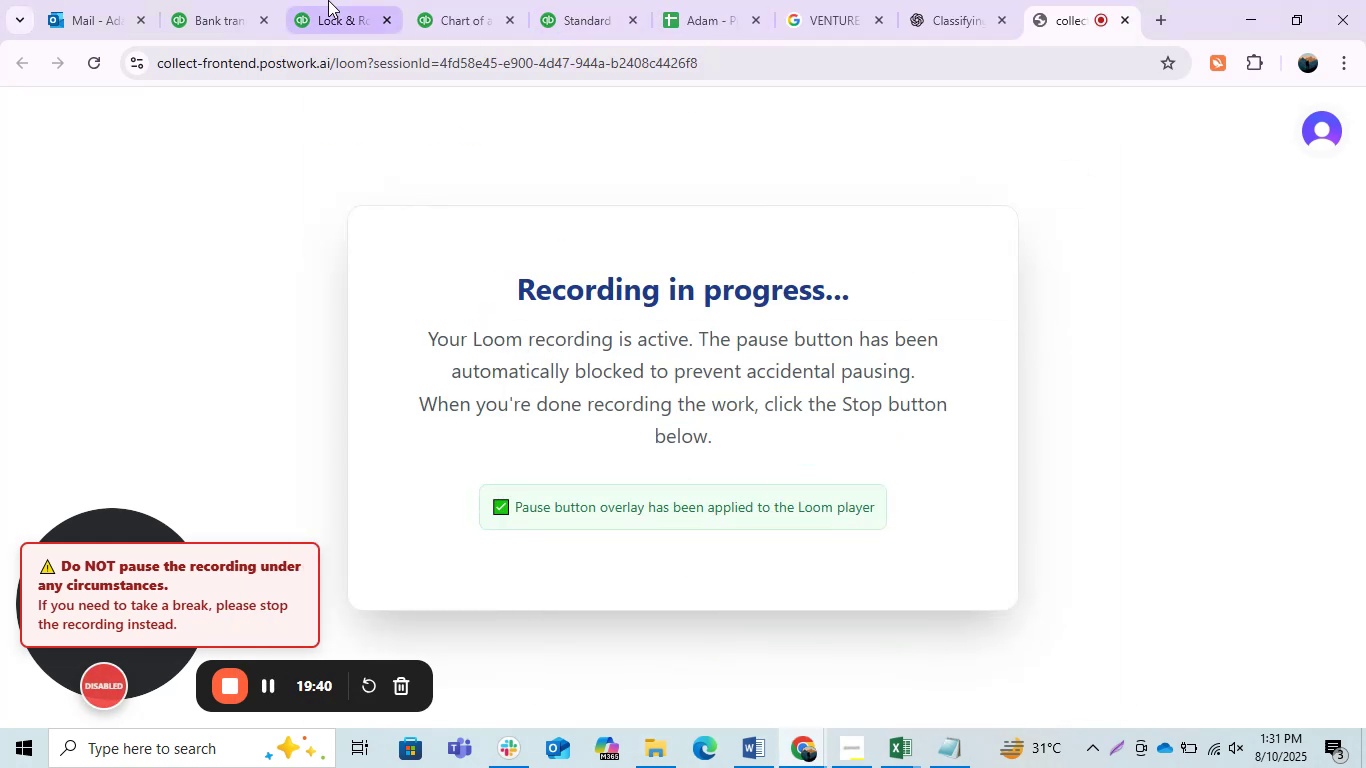 
left_click([279, 0])
 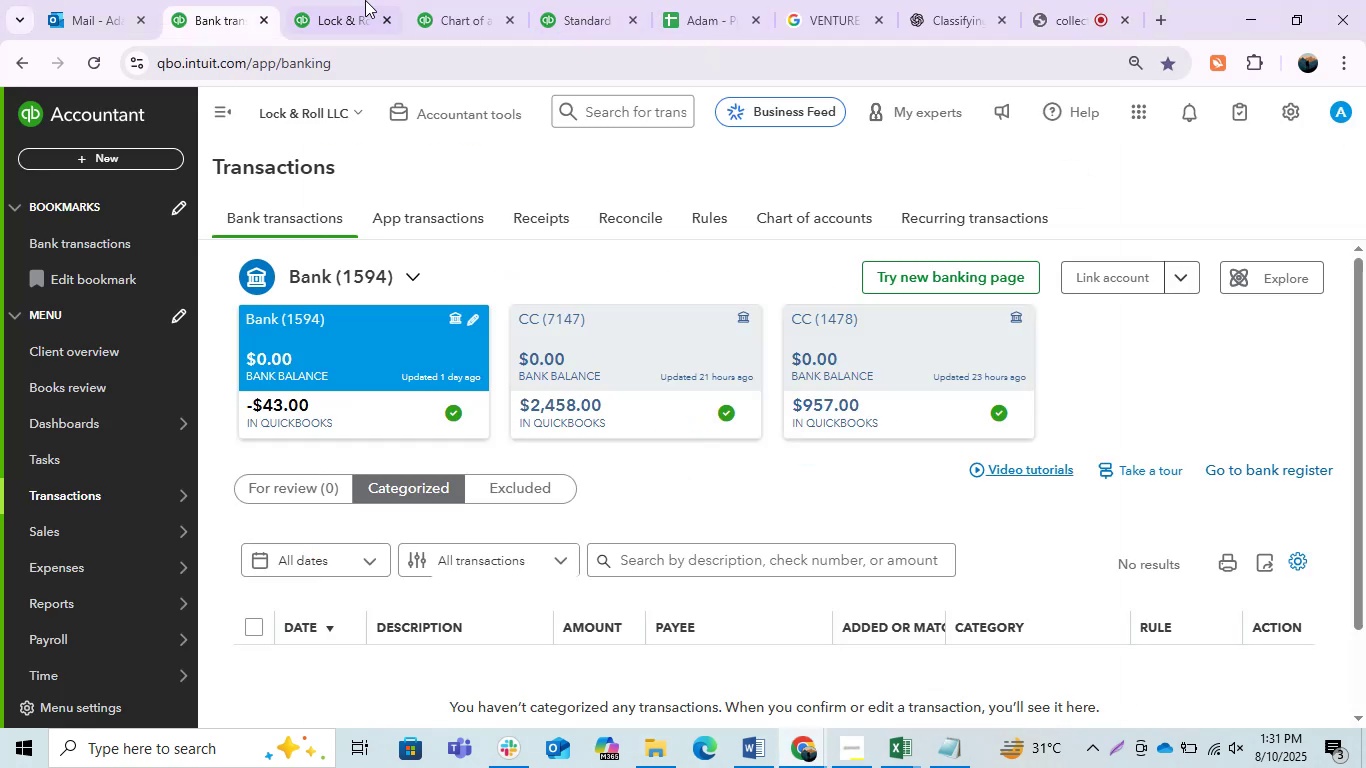 
left_click([370, 0])
 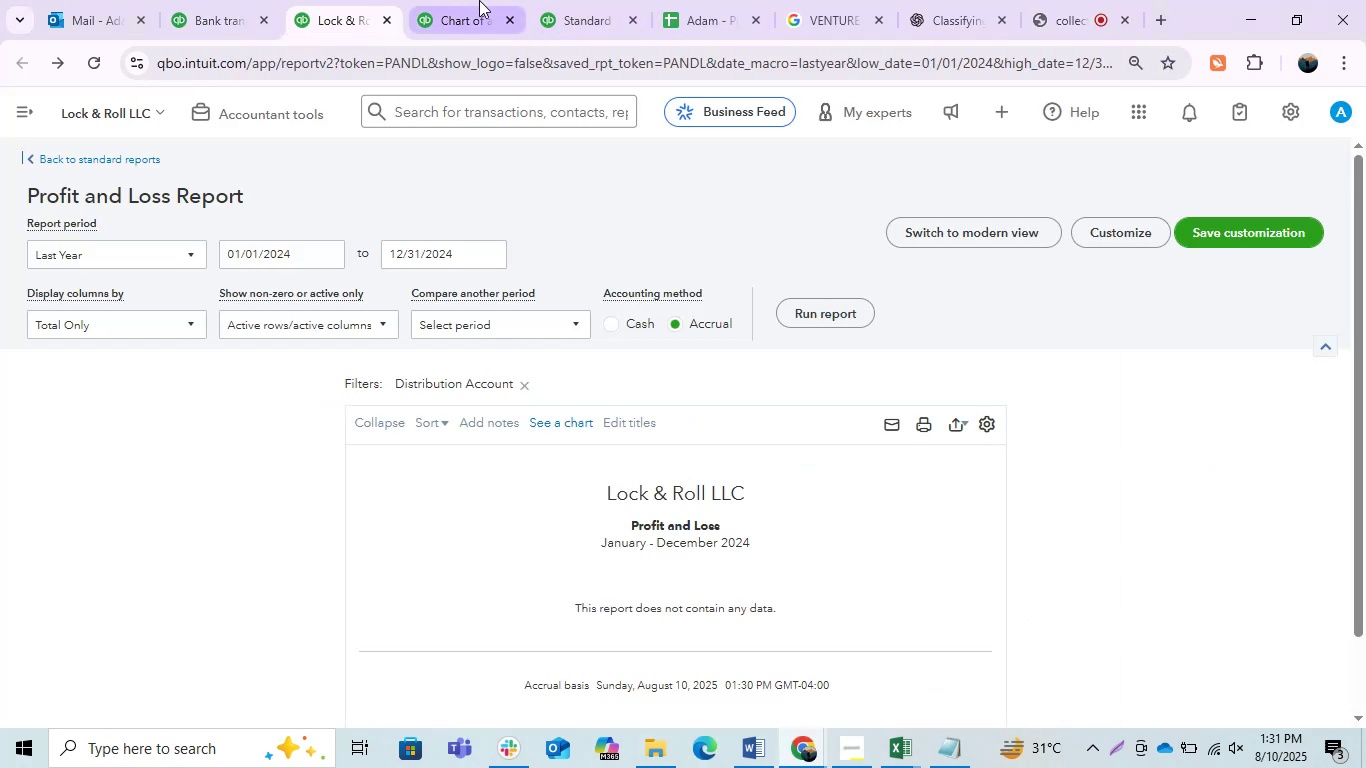 
left_click([479, 0])
 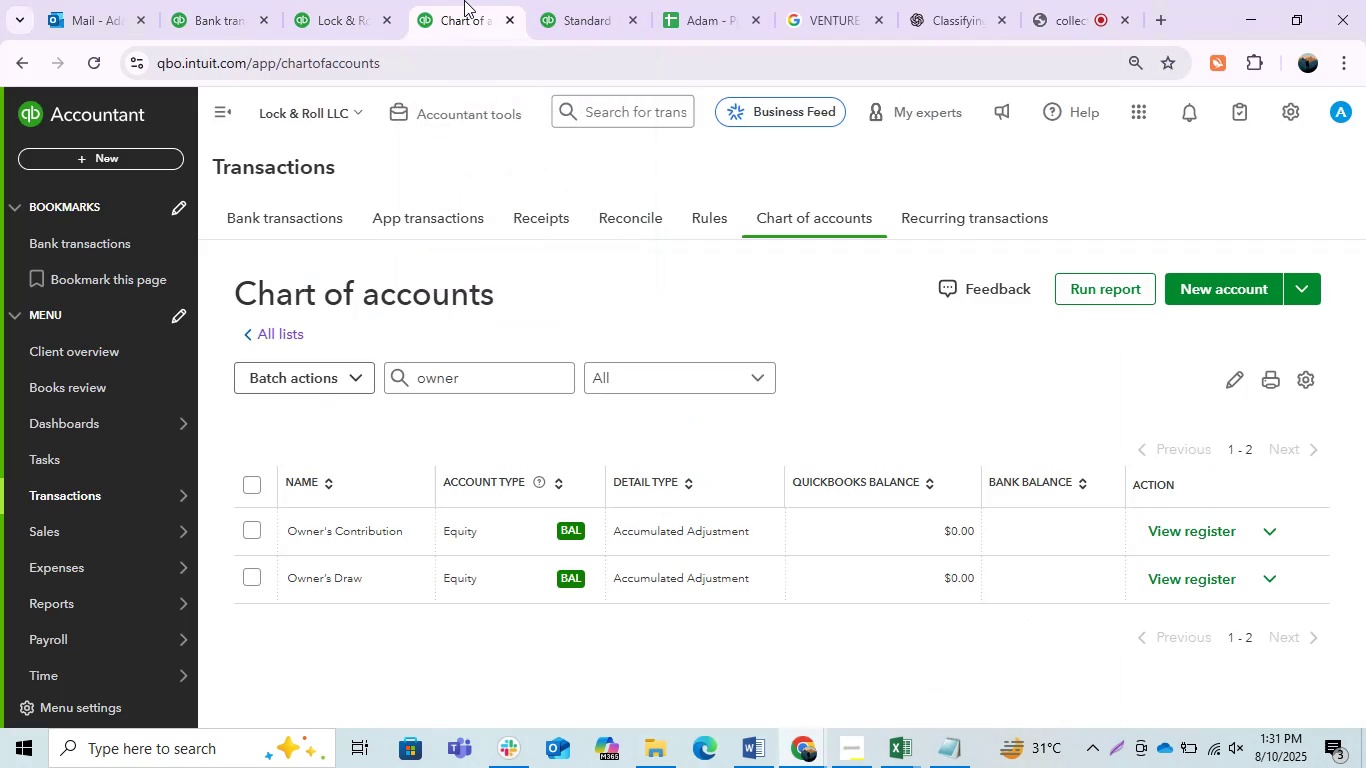 
left_click([364, 0])
 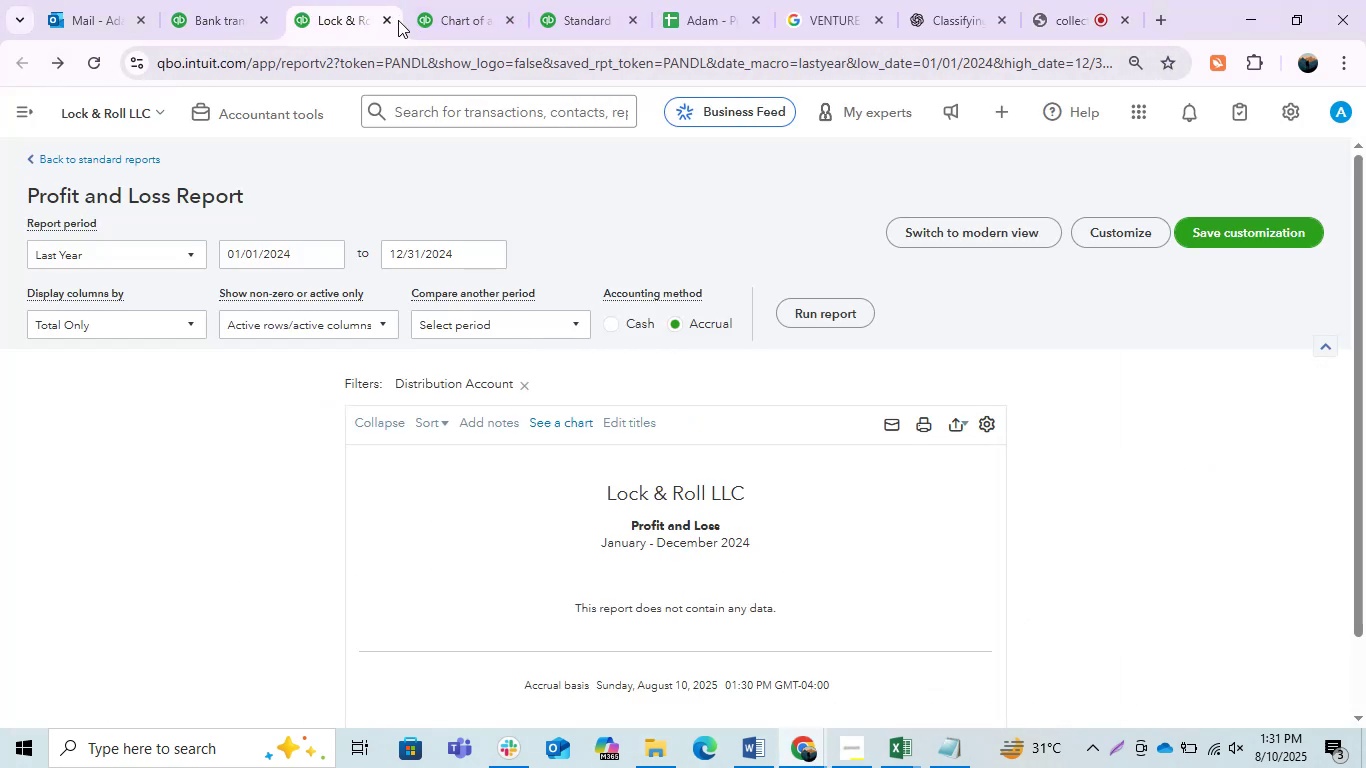 
left_click([564, 7])
 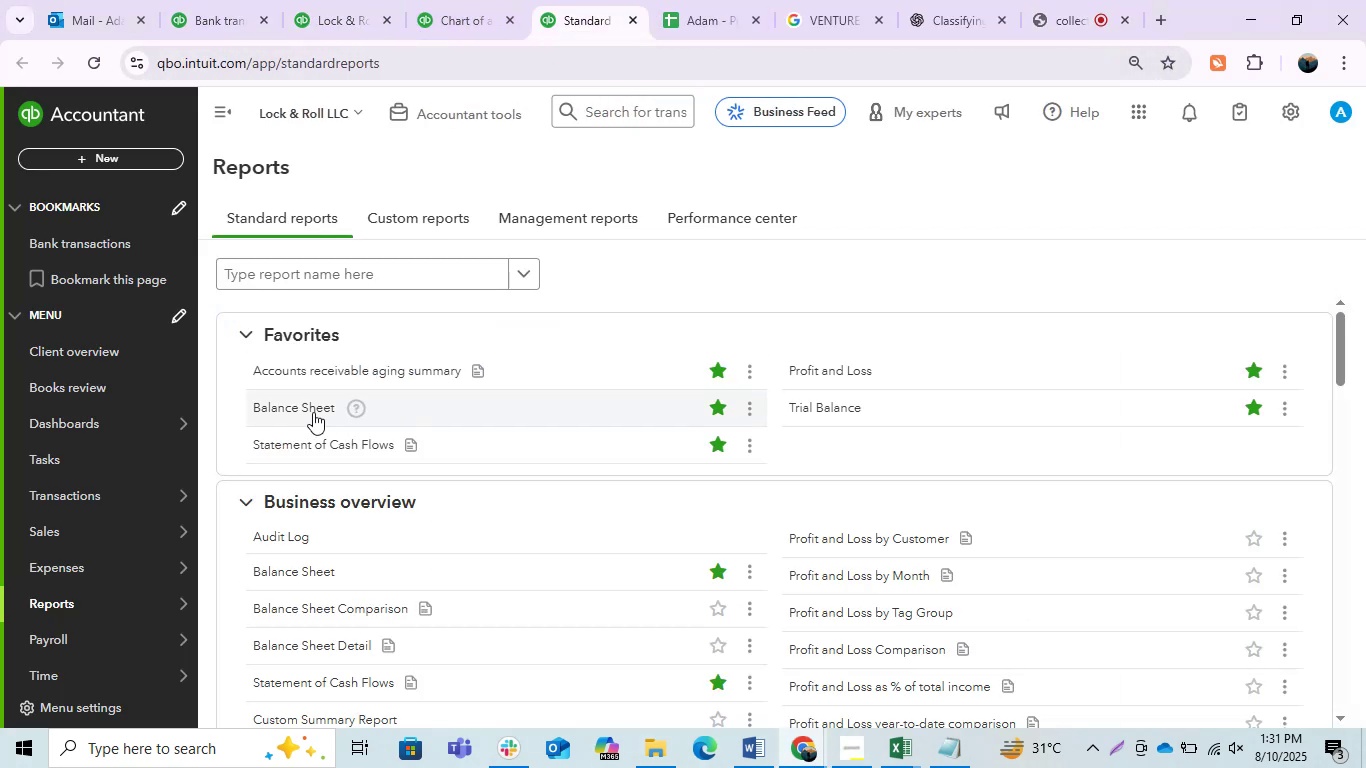 
right_click([309, 406])
 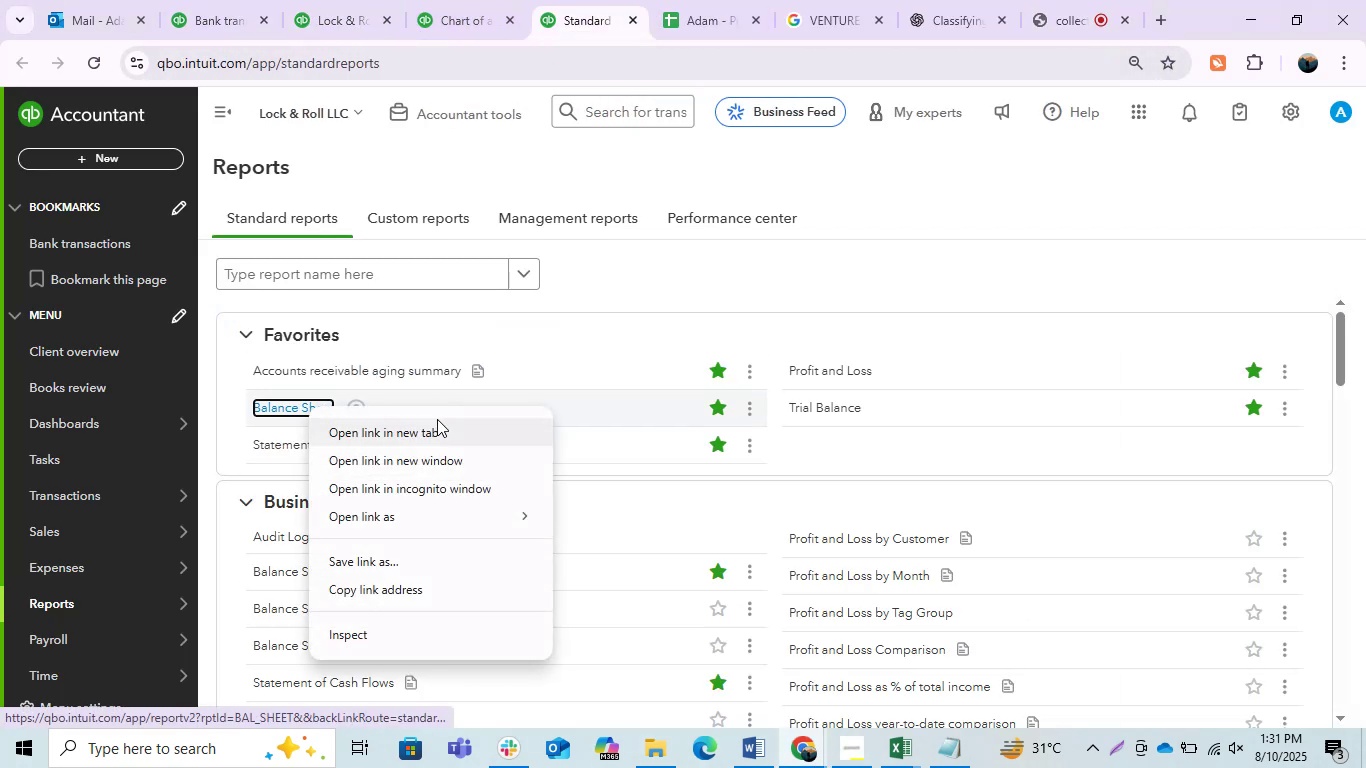 
left_click([434, 419])
 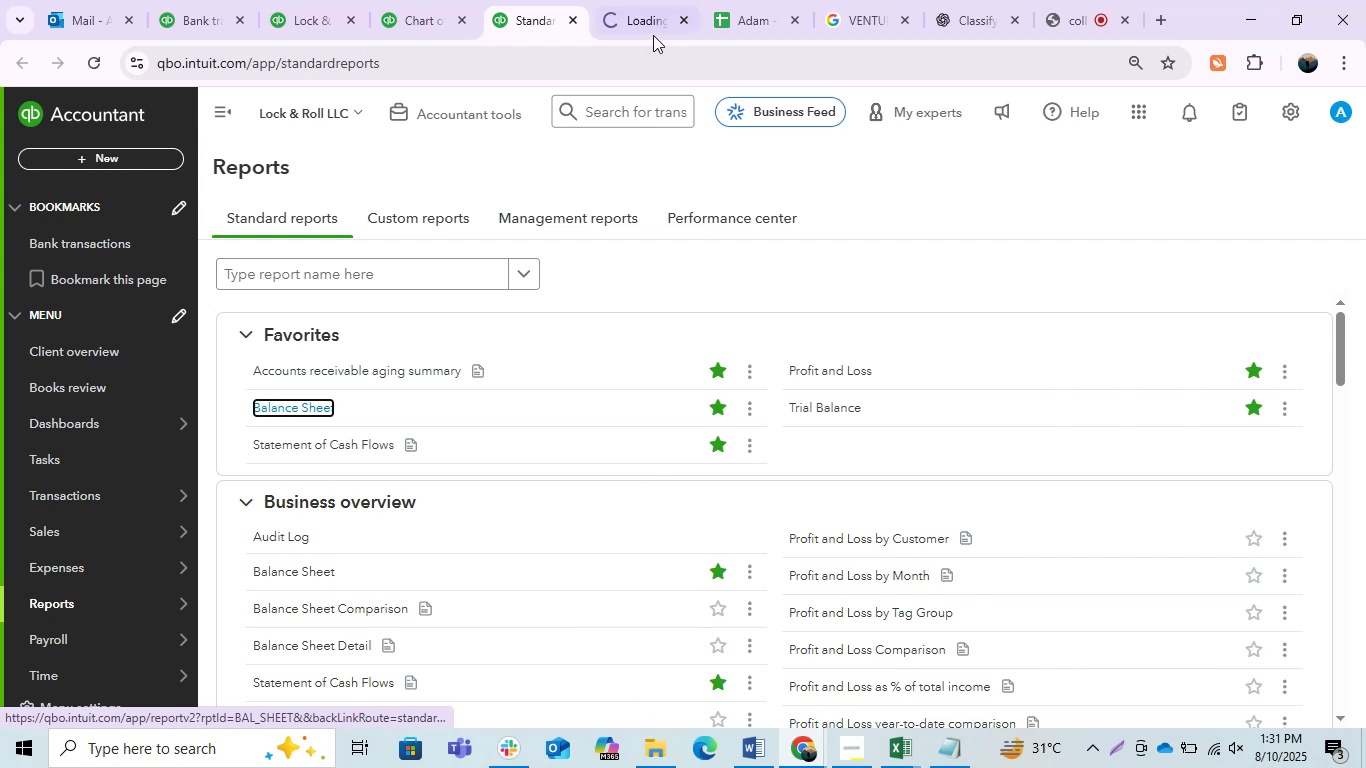 
left_click([652, 28])
 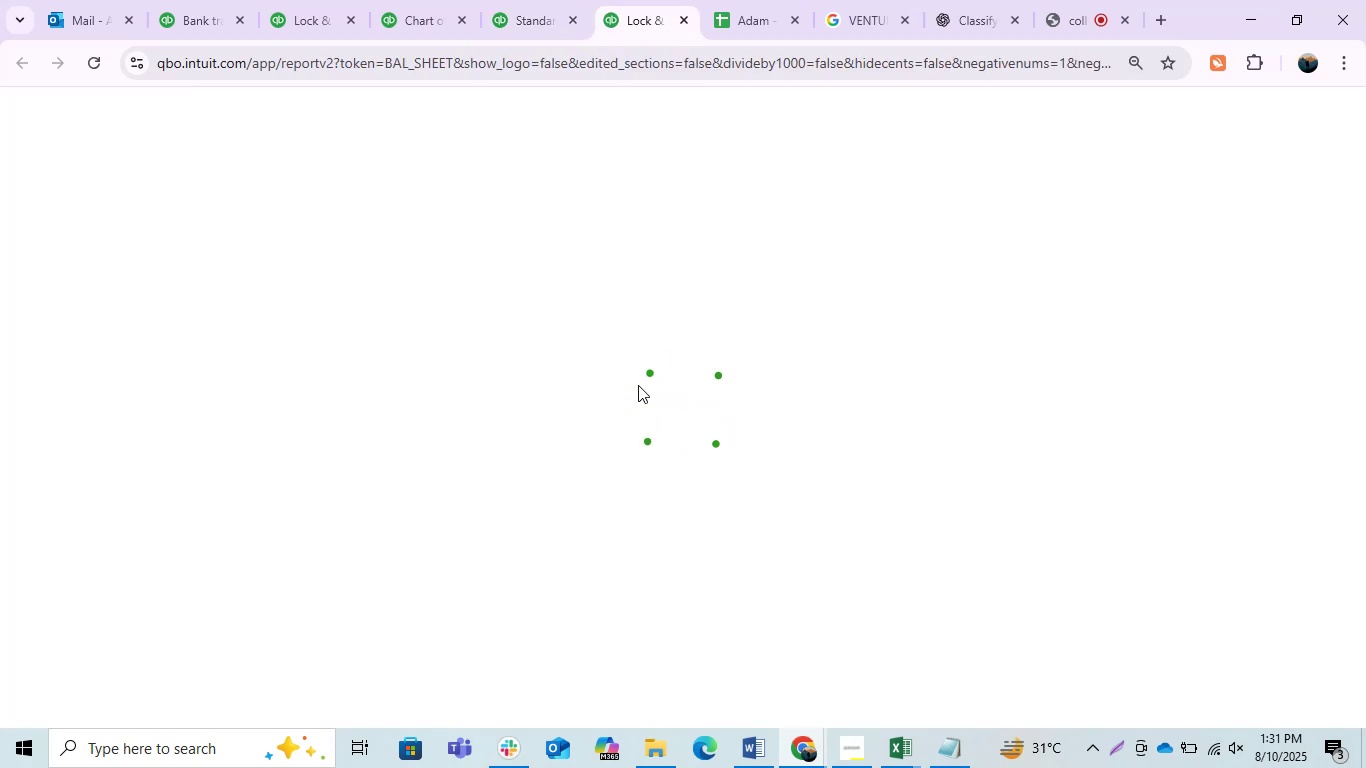 
wait(7.73)
 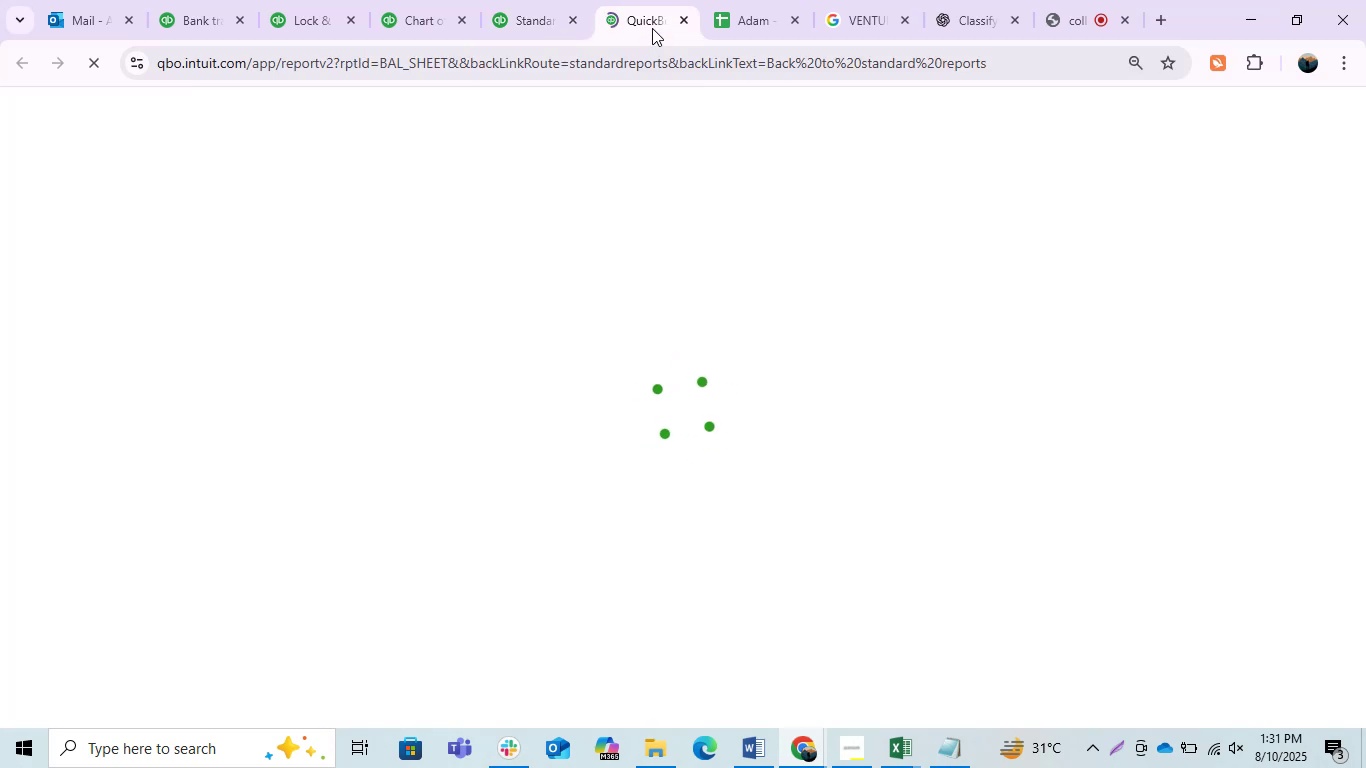 
scroll: coordinate [659, 471], scroll_direction: none, amount: 0.0
 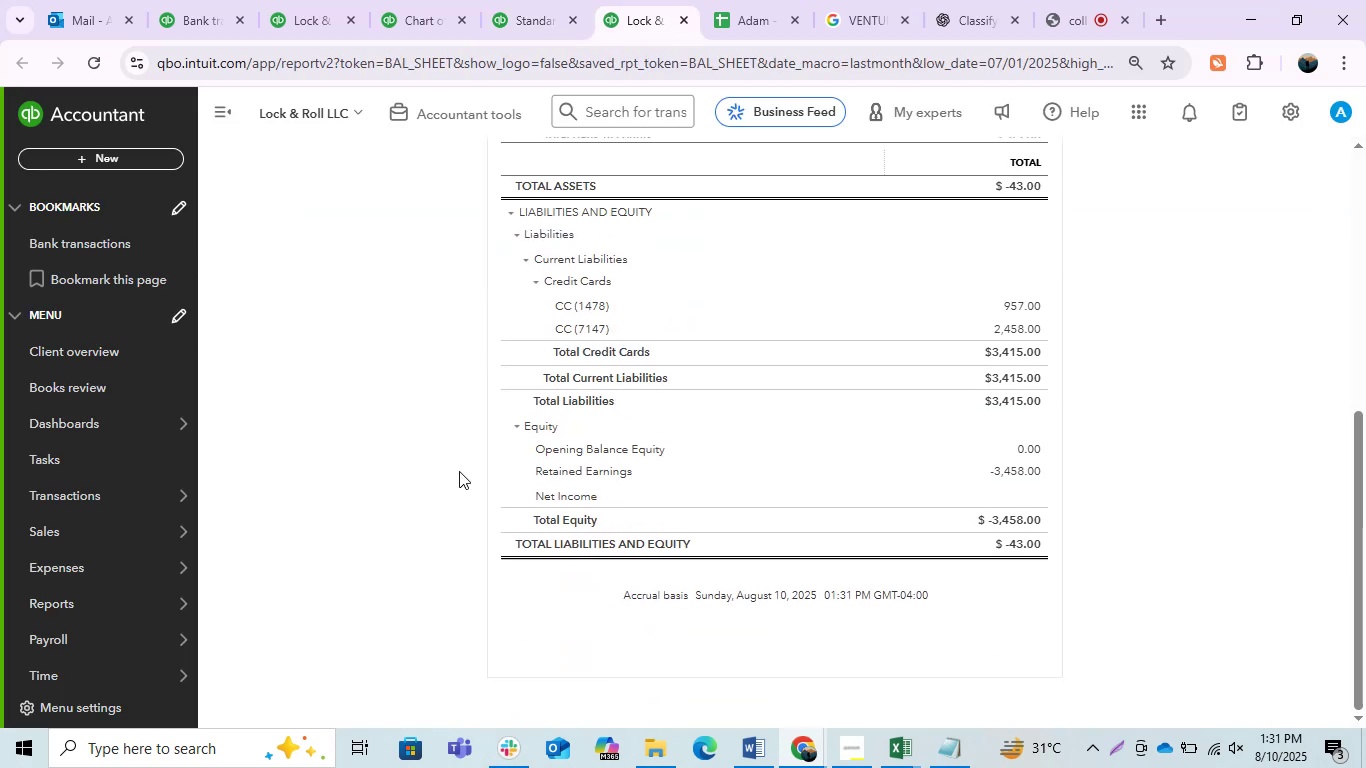 
scroll: coordinate [454, 591], scroll_direction: up, amount: 3.0
 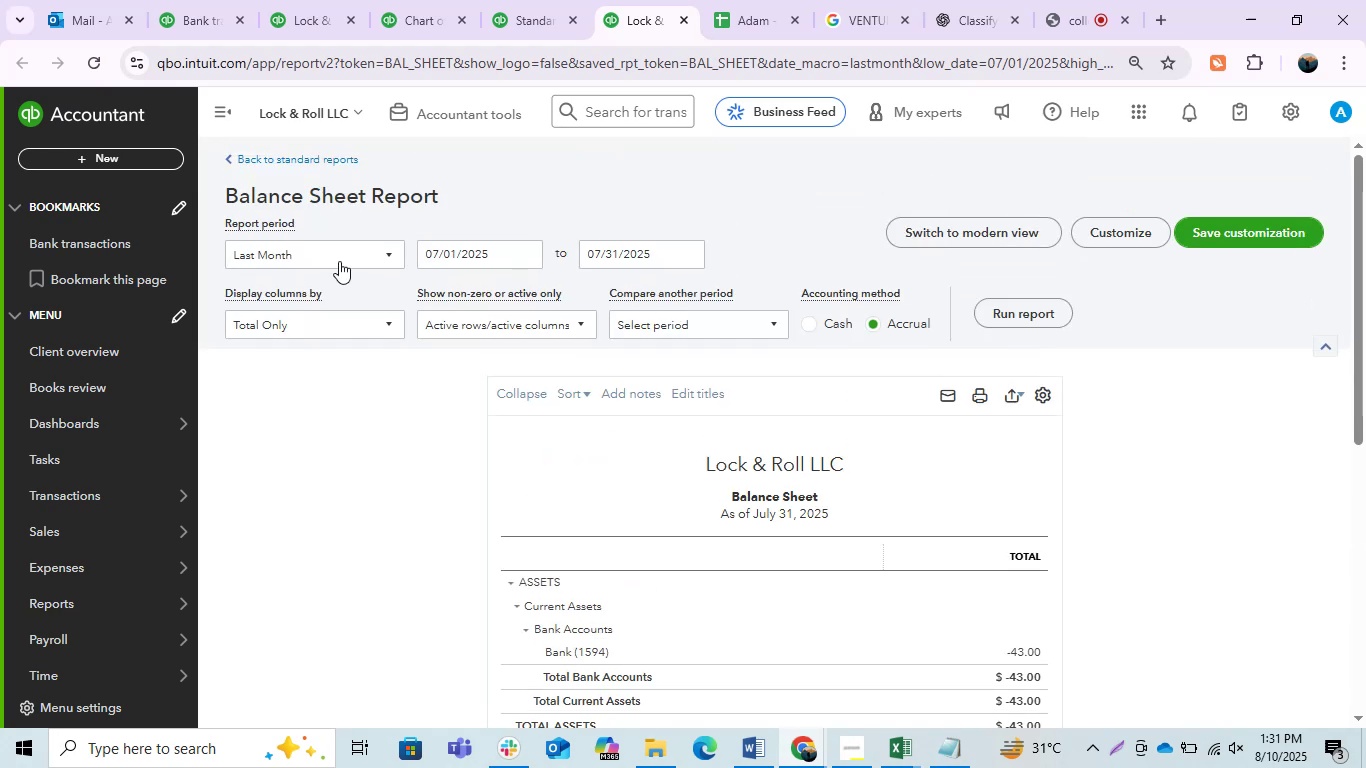 
left_click([339, 261])
 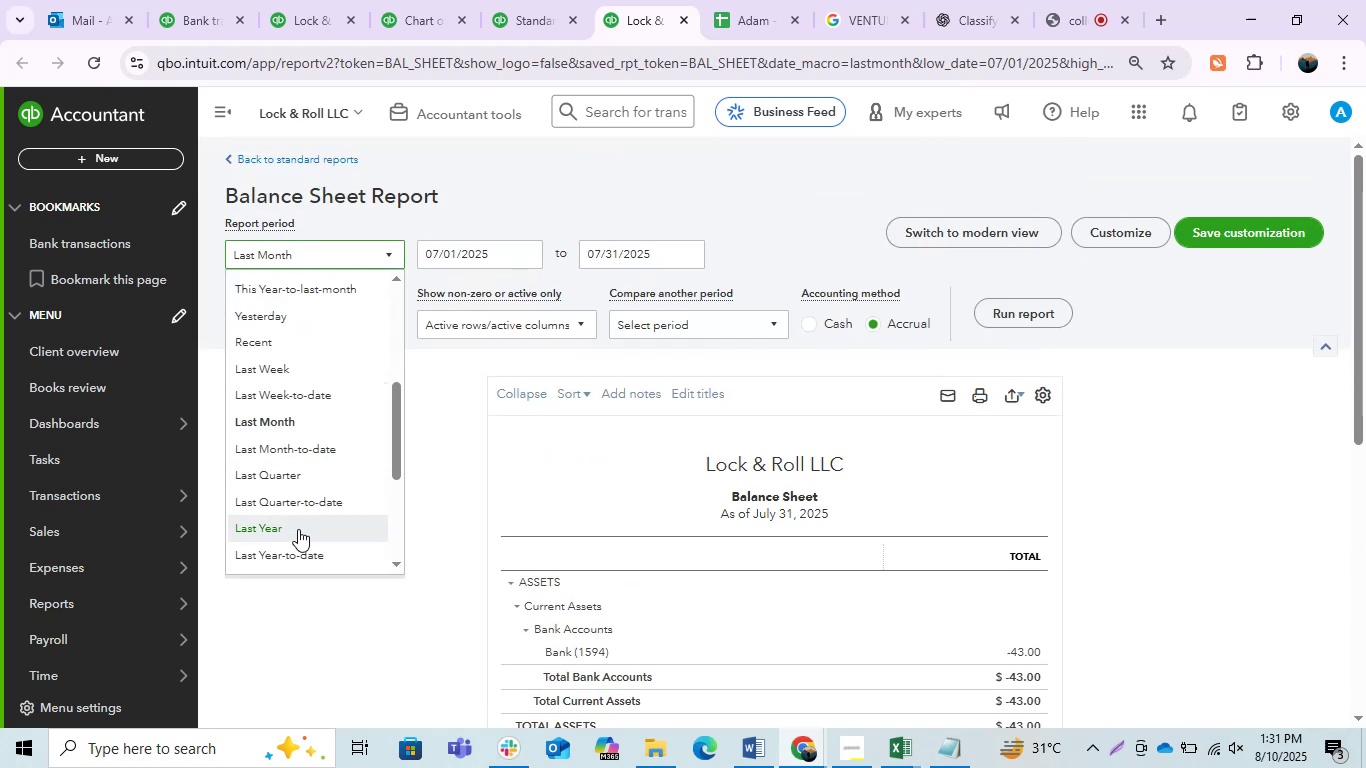 
left_click([298, 529])
 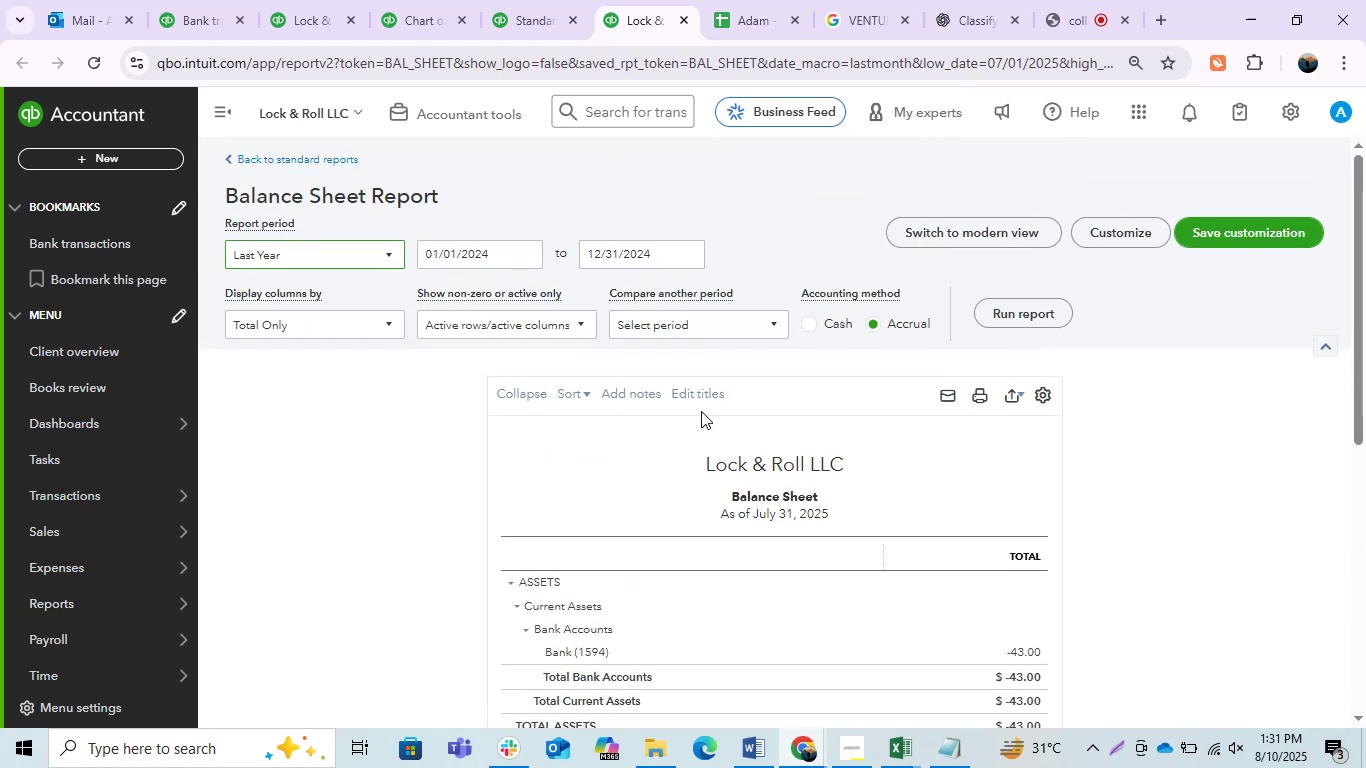 
scroll: coordinate [1017, 427], scroll_direction: down, amount: 3.0
 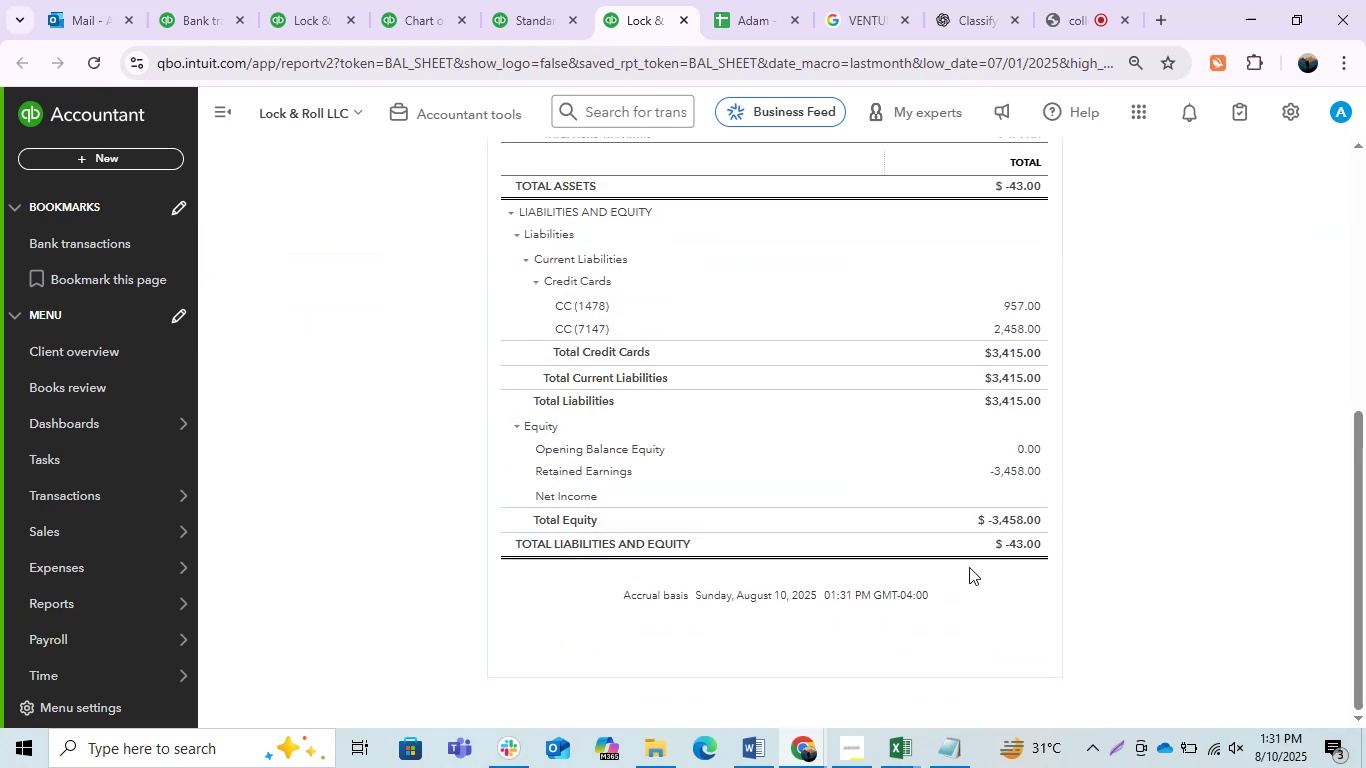 
scroll: coordinate [837, 591], scroll_direction: up, amount: 2.0
 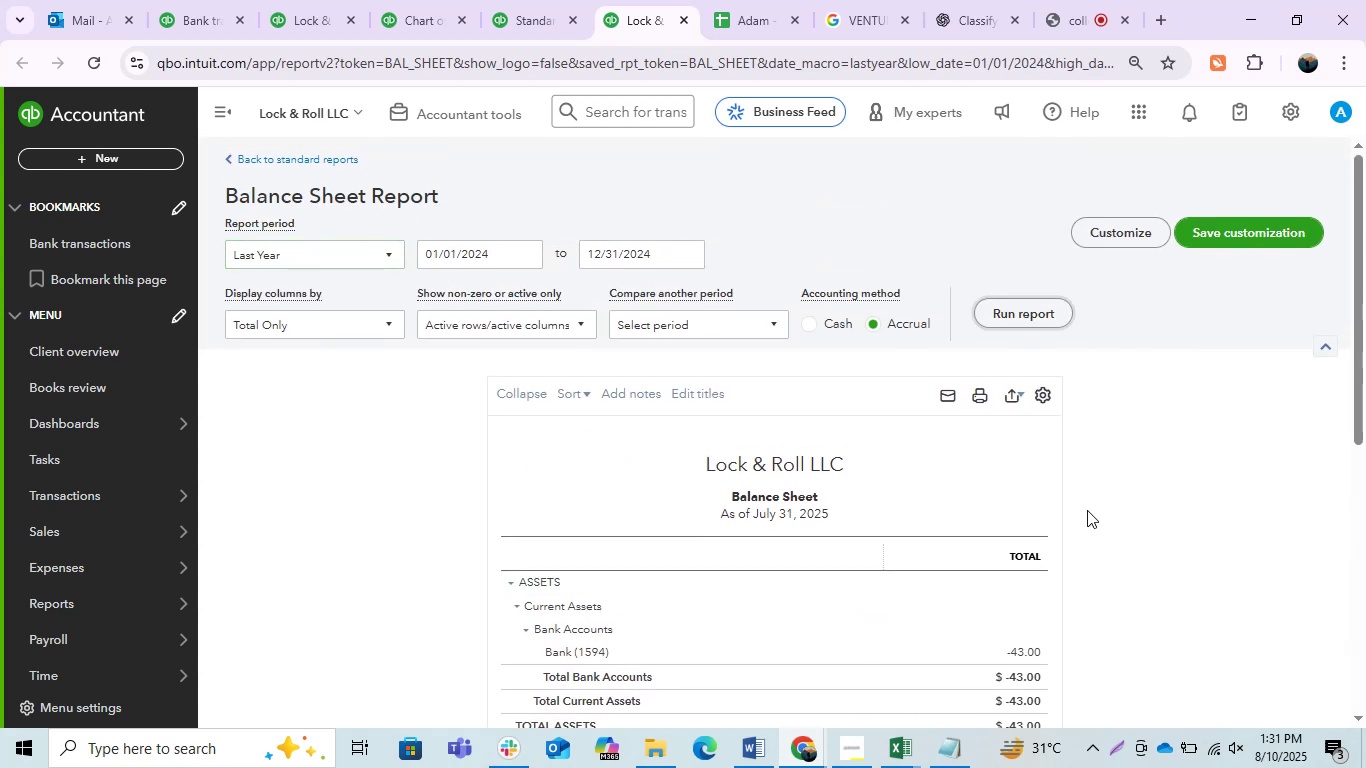 
scroll: coordinate [1117, 414], scroll_direction: down, amount: 1.0
 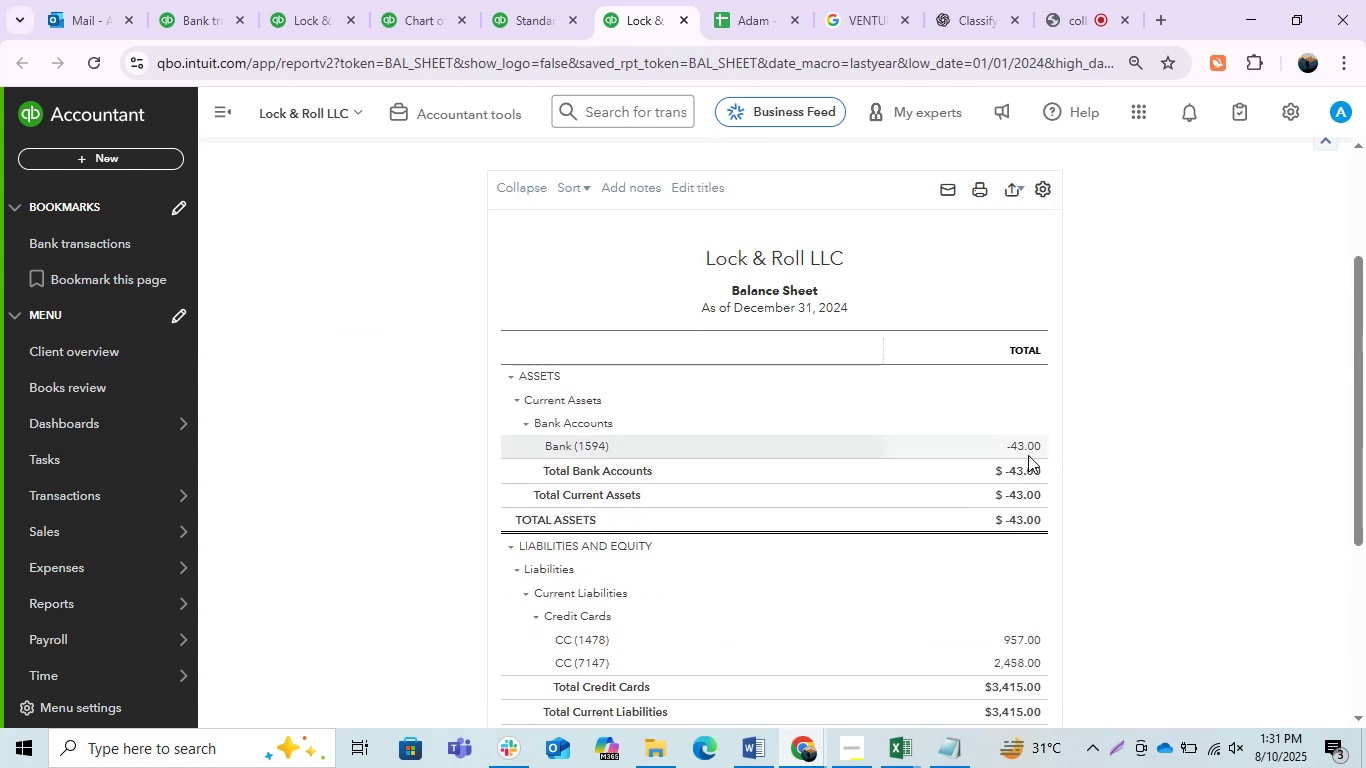 
left_click([1028, 443])
 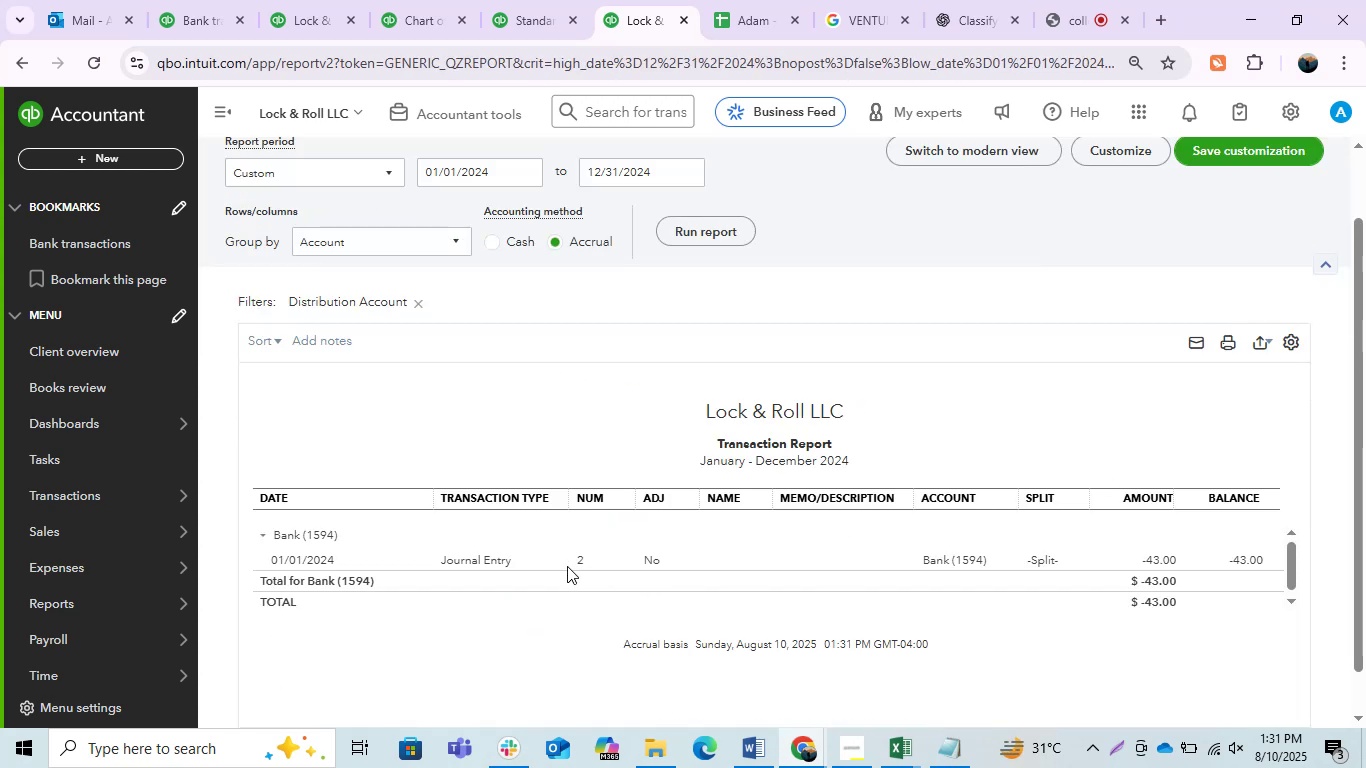 
left_click([486, 561])
 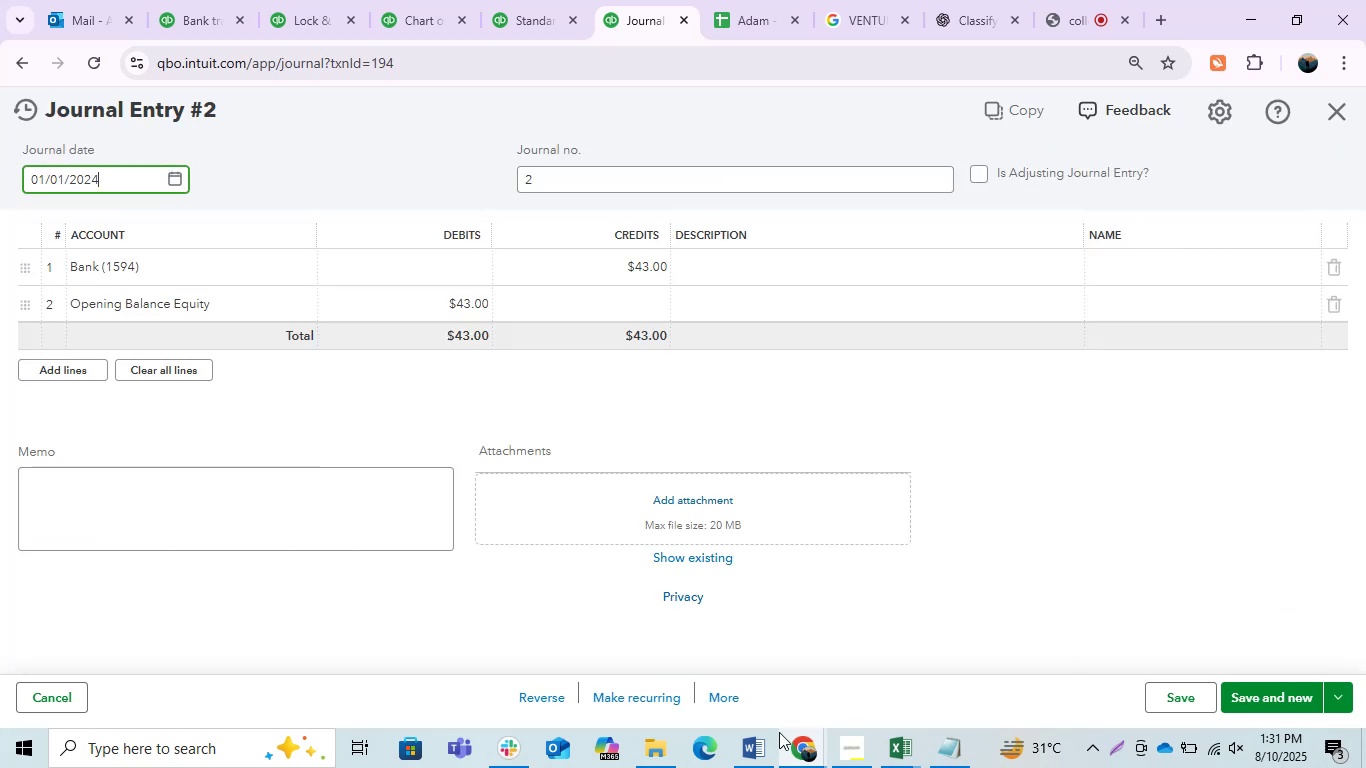 
left_click([727, 698])
 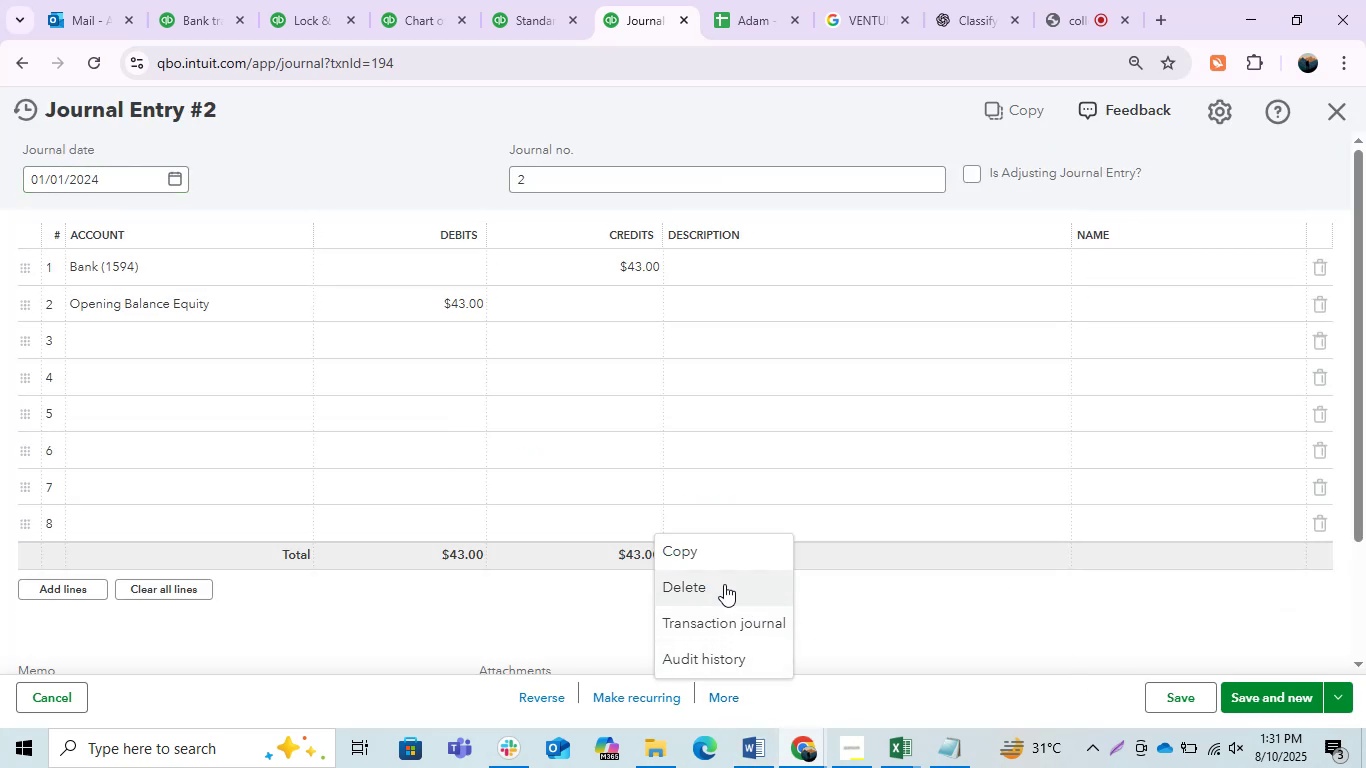 
left_click([703, 586])
 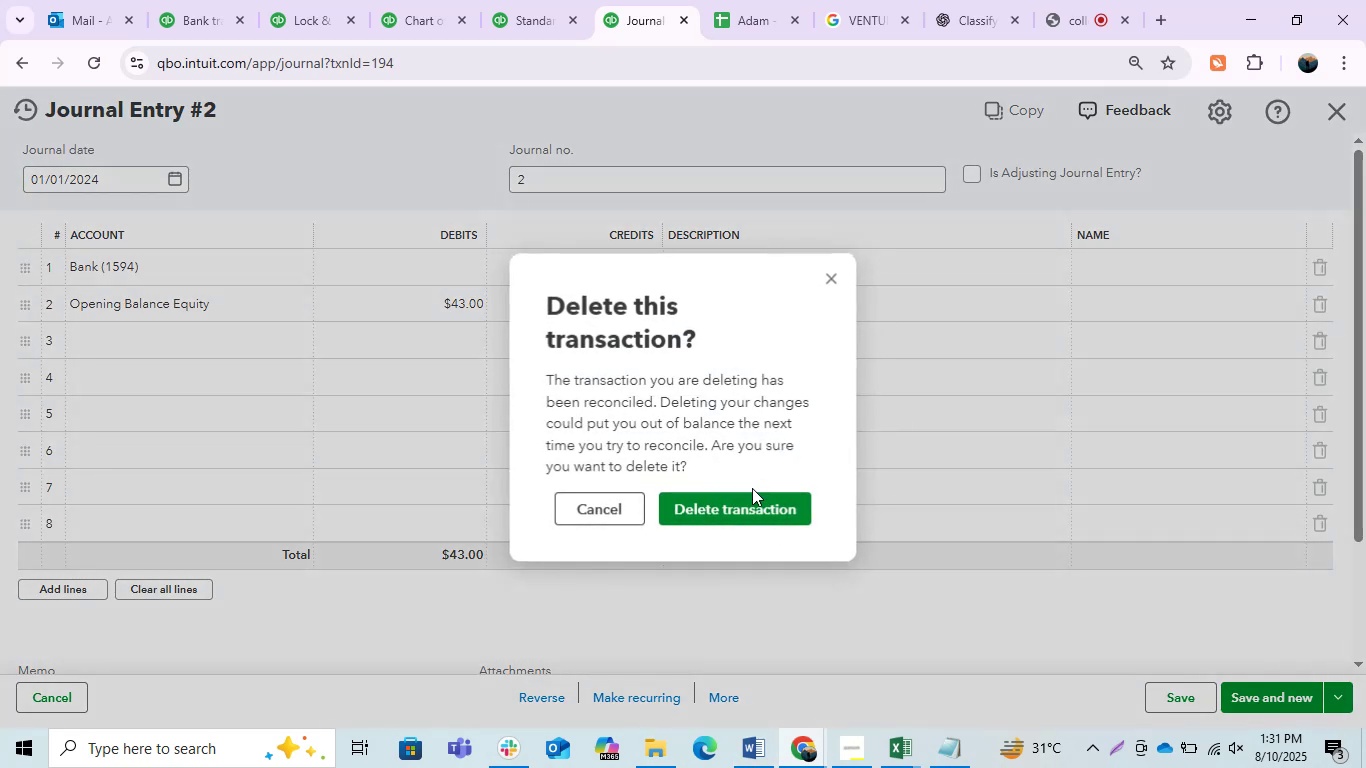 
left_click([745, 499])
 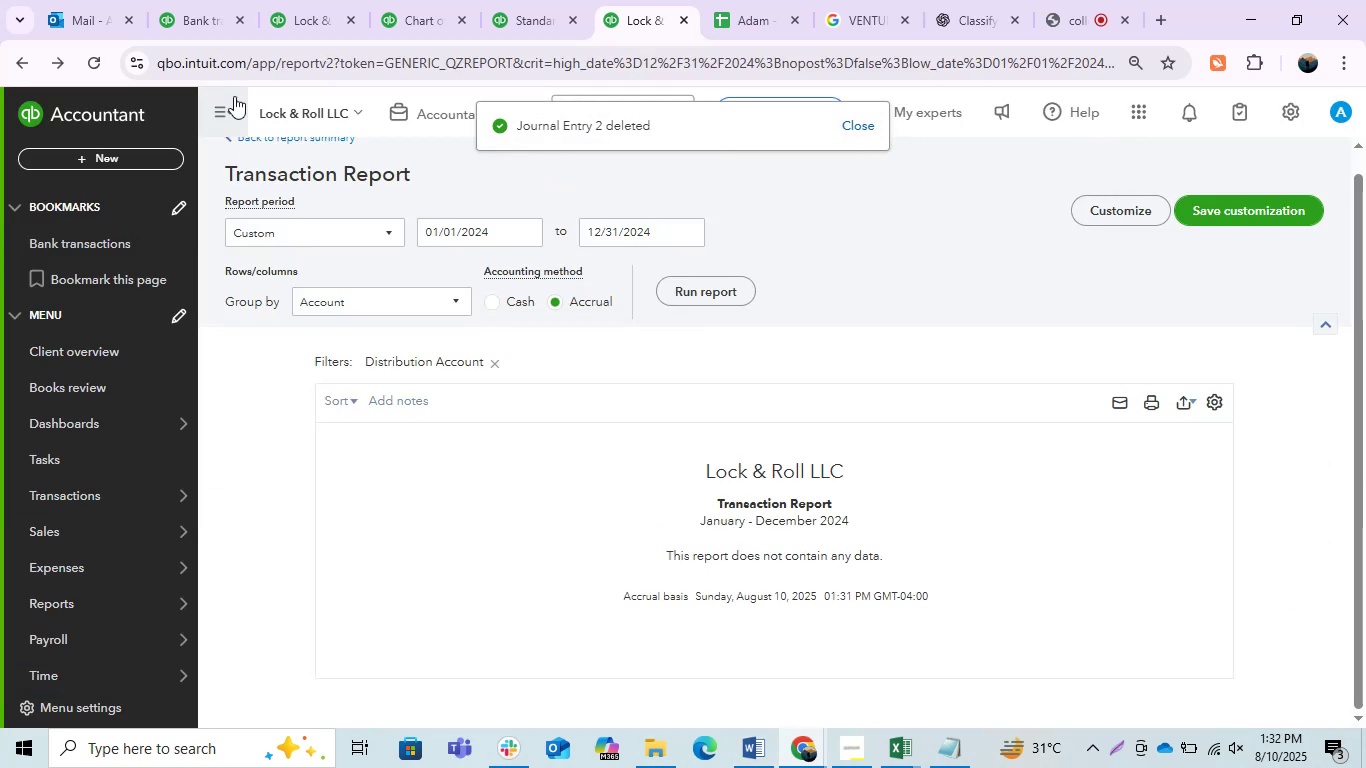 
left_click([29, 58])
 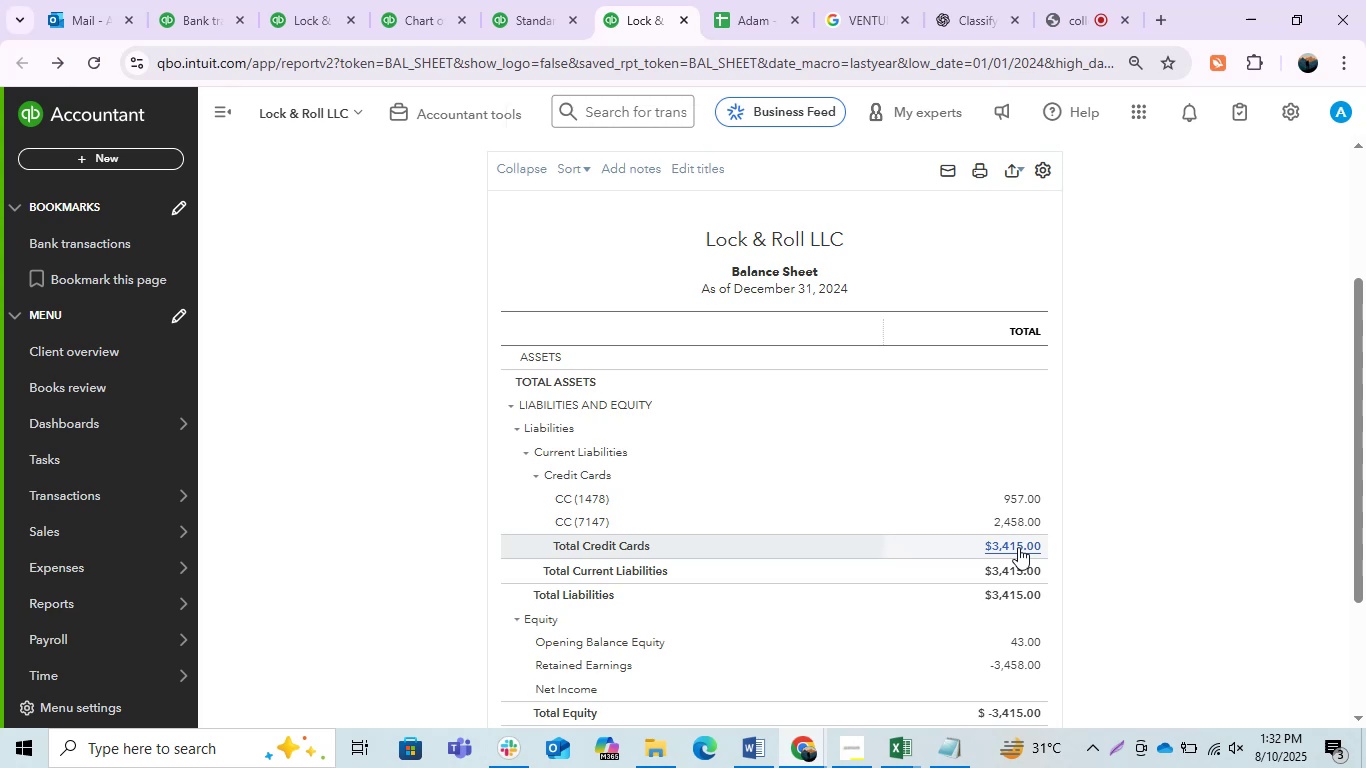 
left_click([1018, 547])
 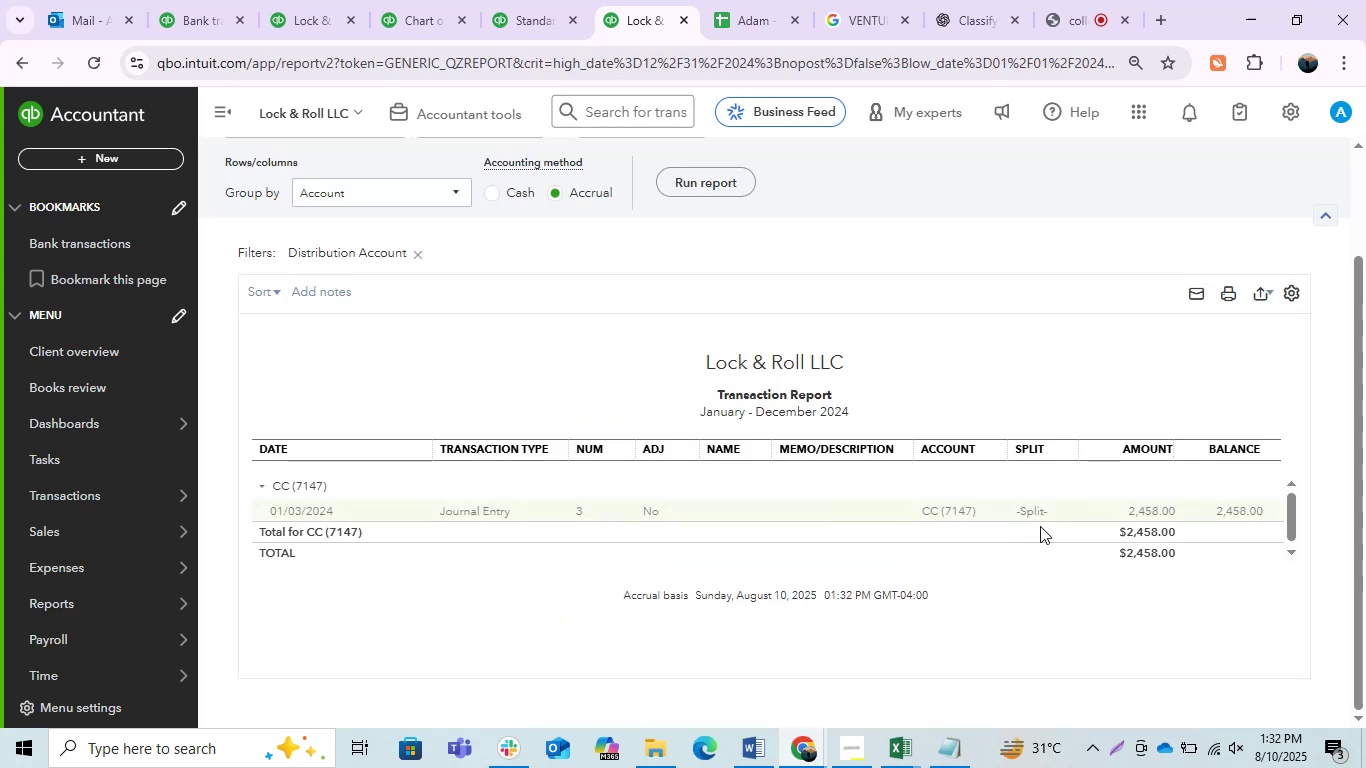 
left_click([1027, 511])
 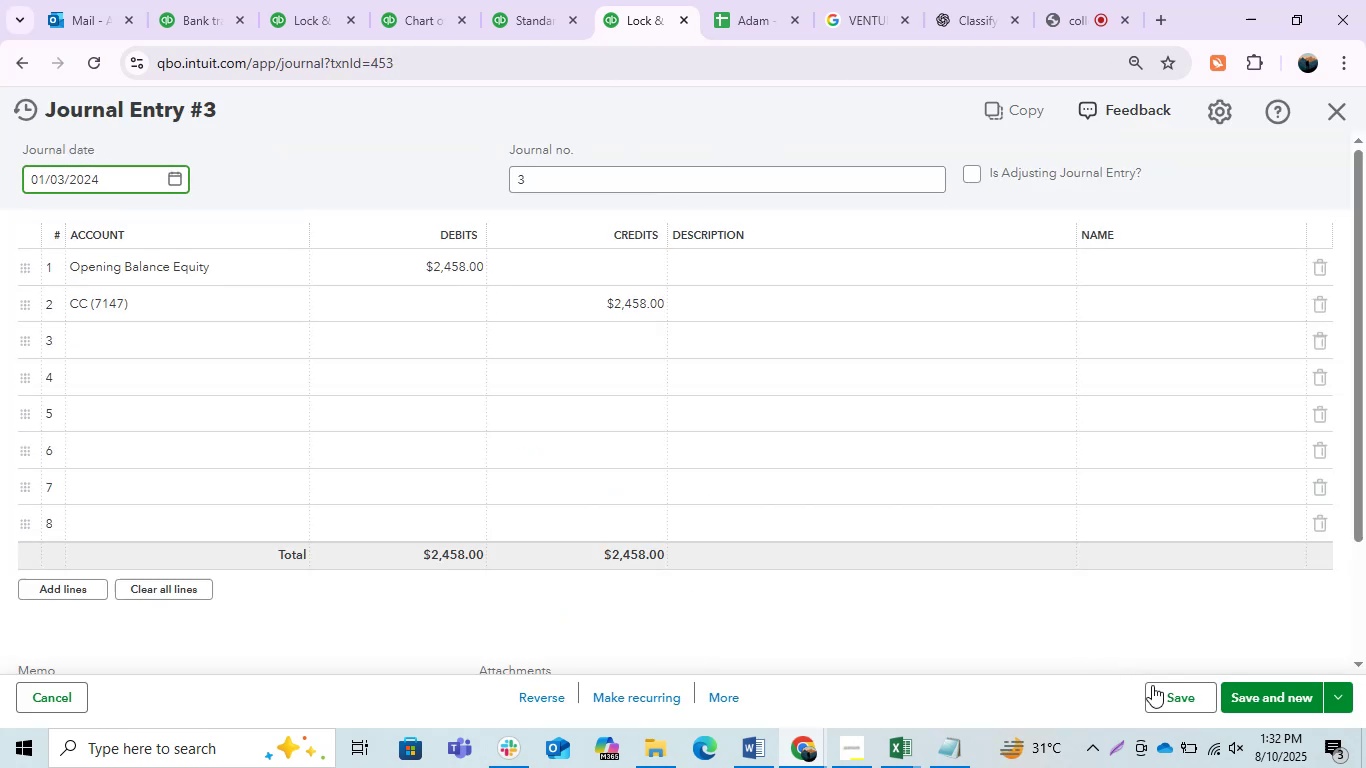 
left_click([731, 700])
 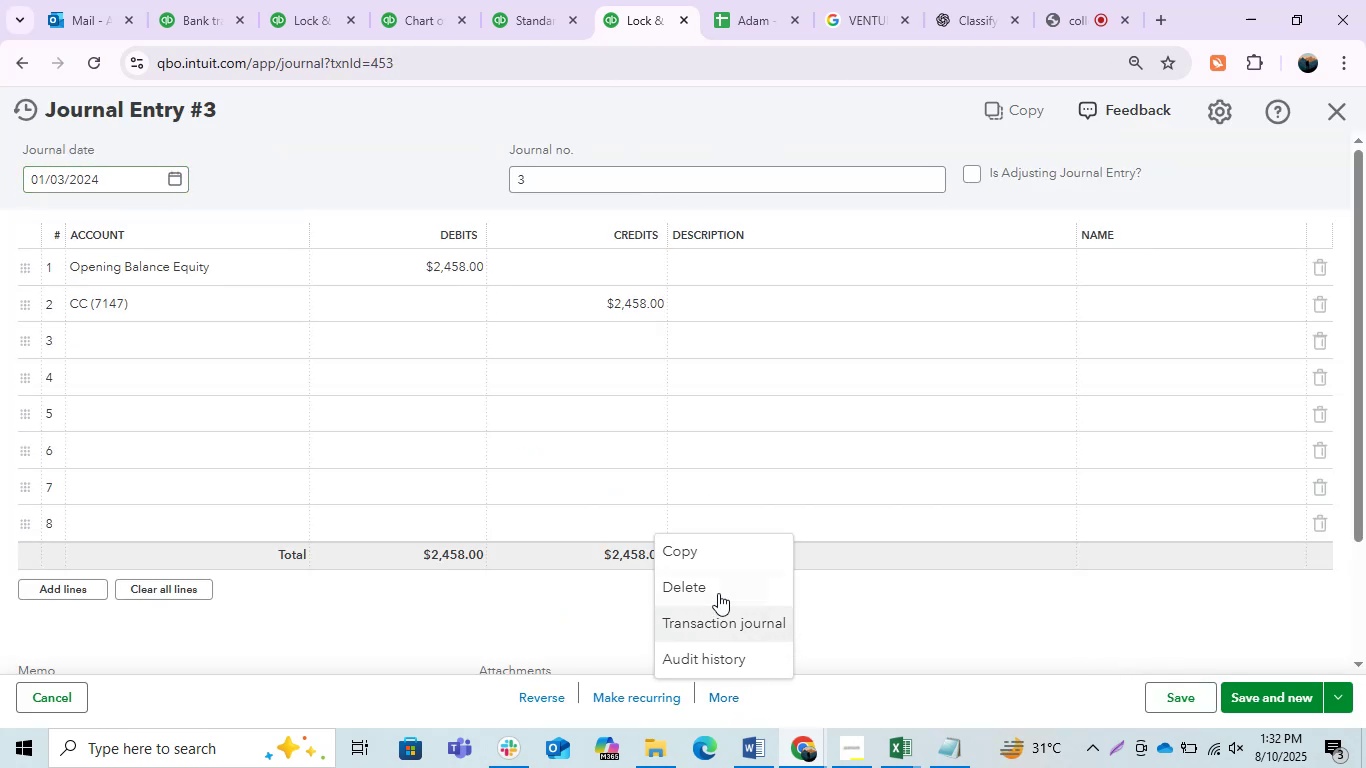 
left_click([712, 589])
 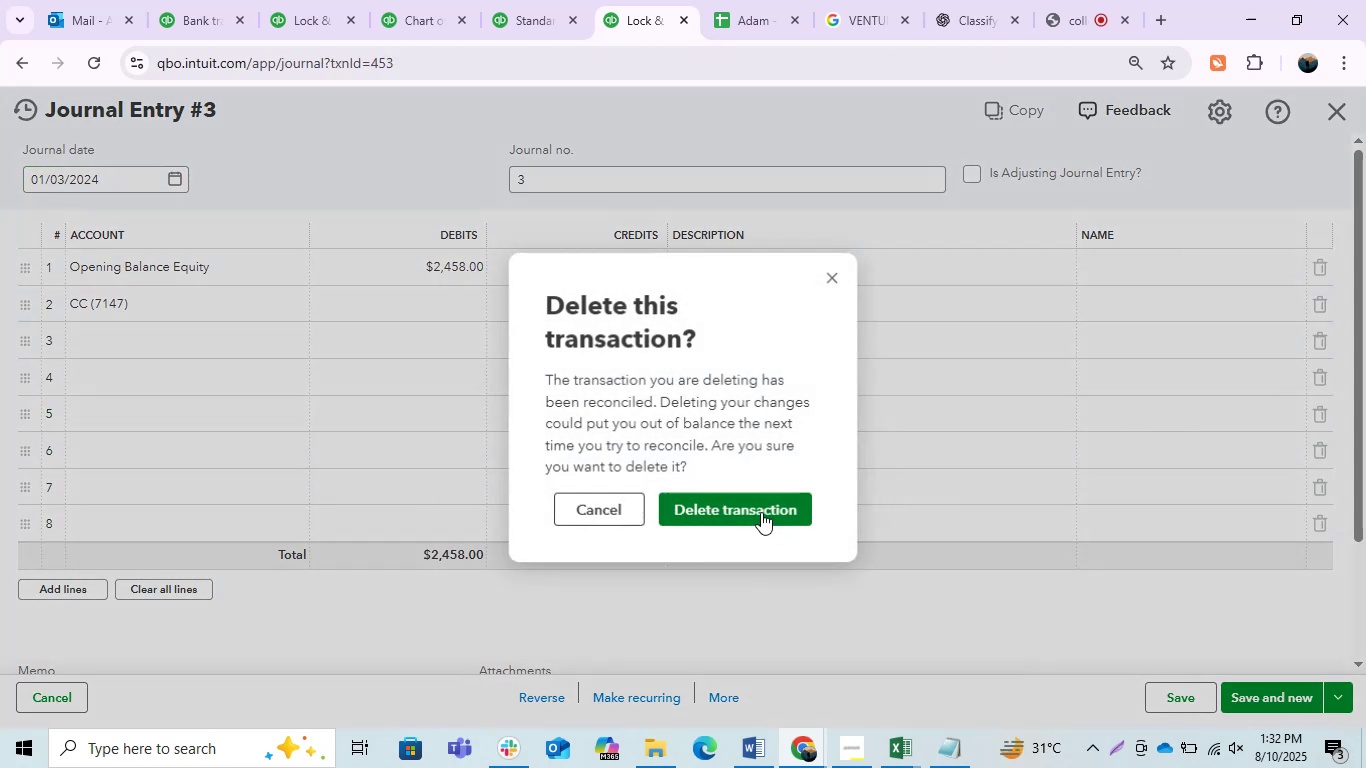 
left_click([748, 496])
 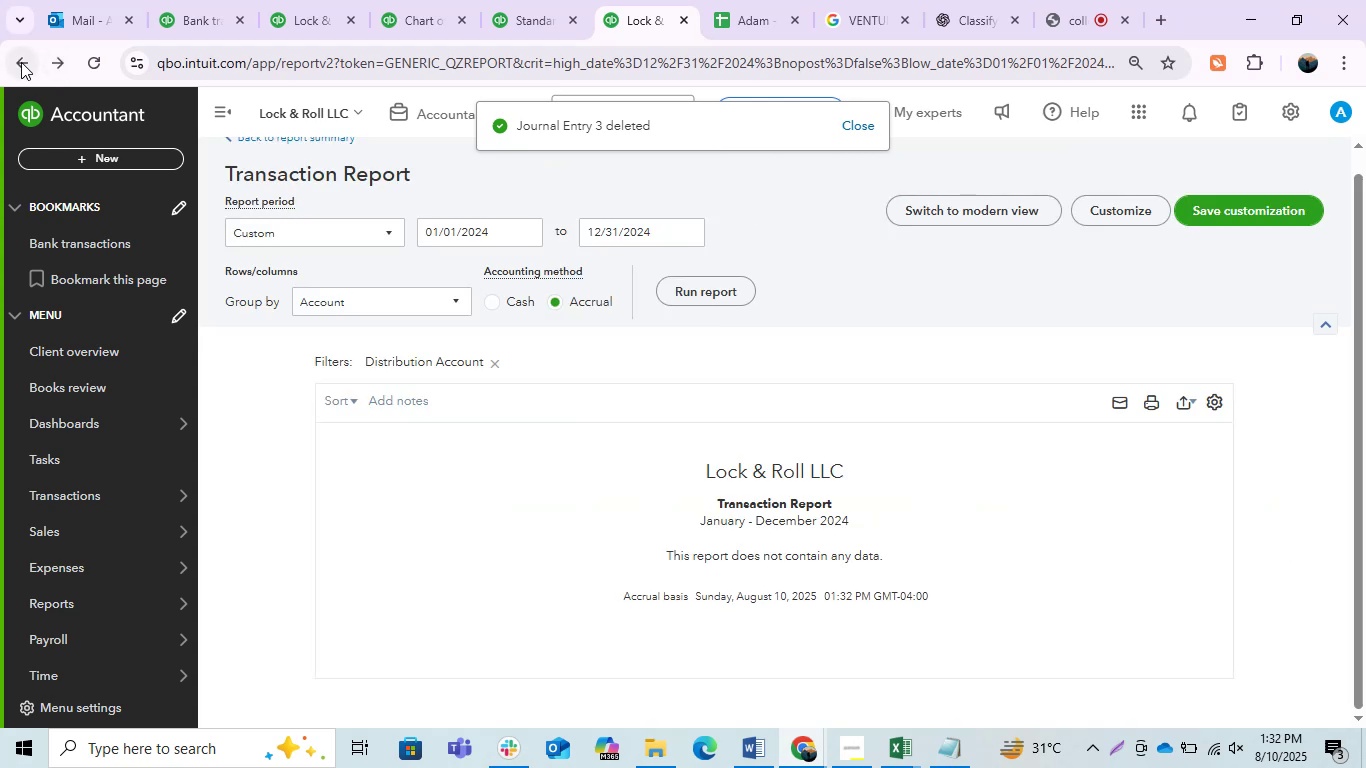 
left_click([21, 62])
 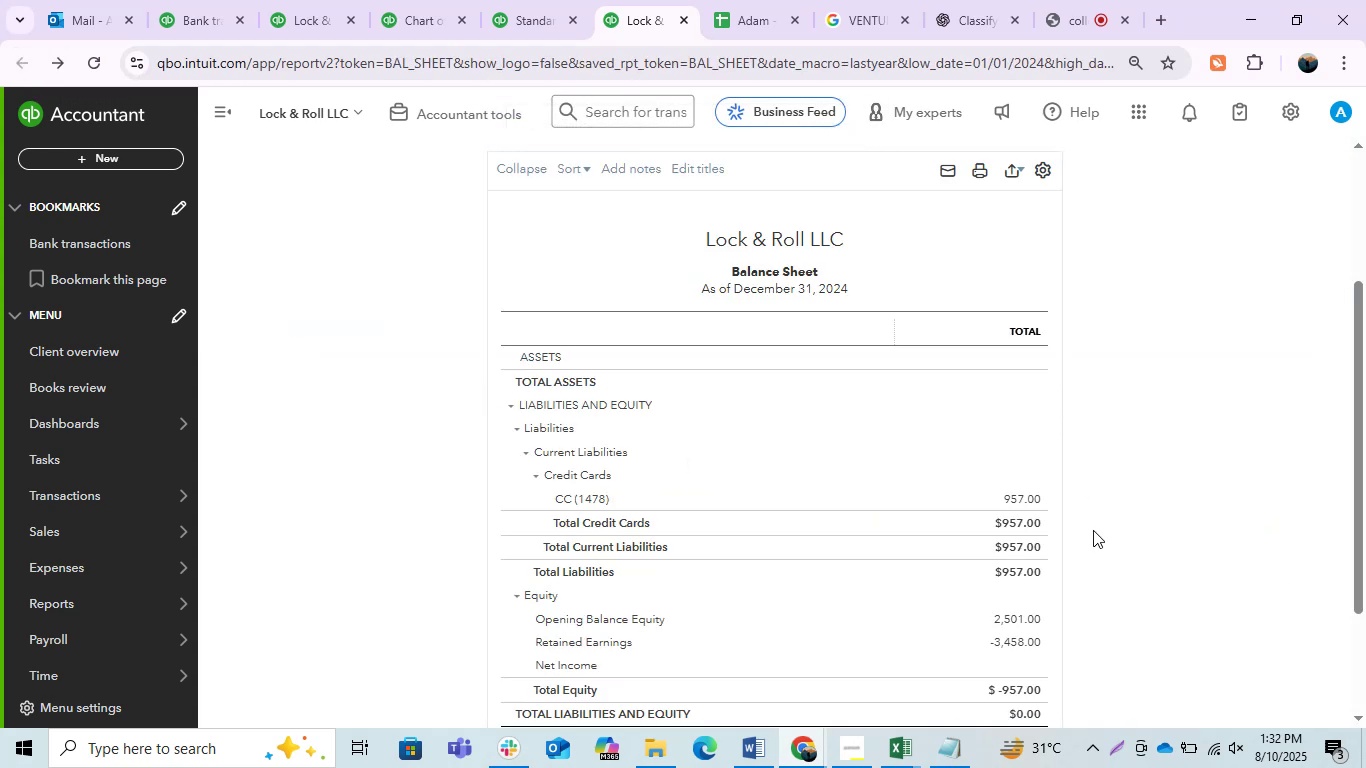 
left_click([1022, 490])
 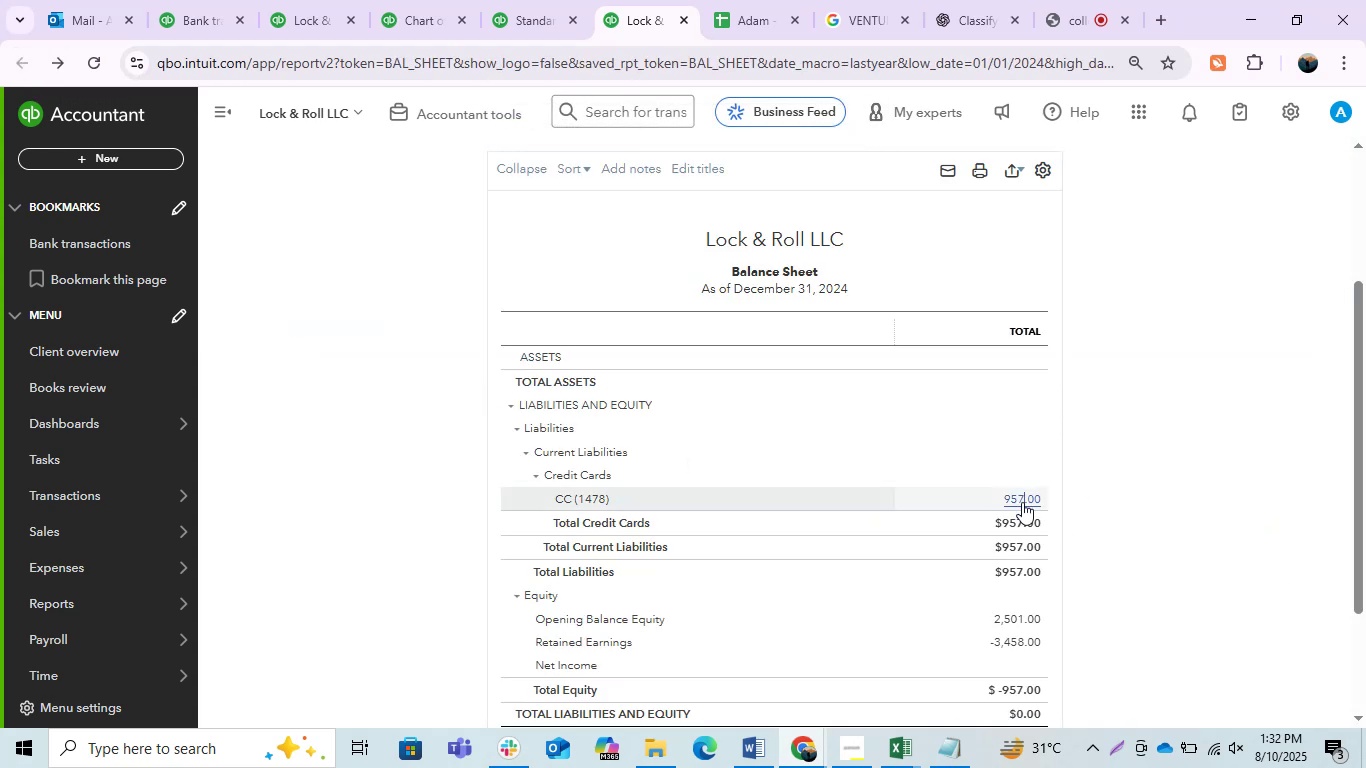 
left_click([1019, 504])
 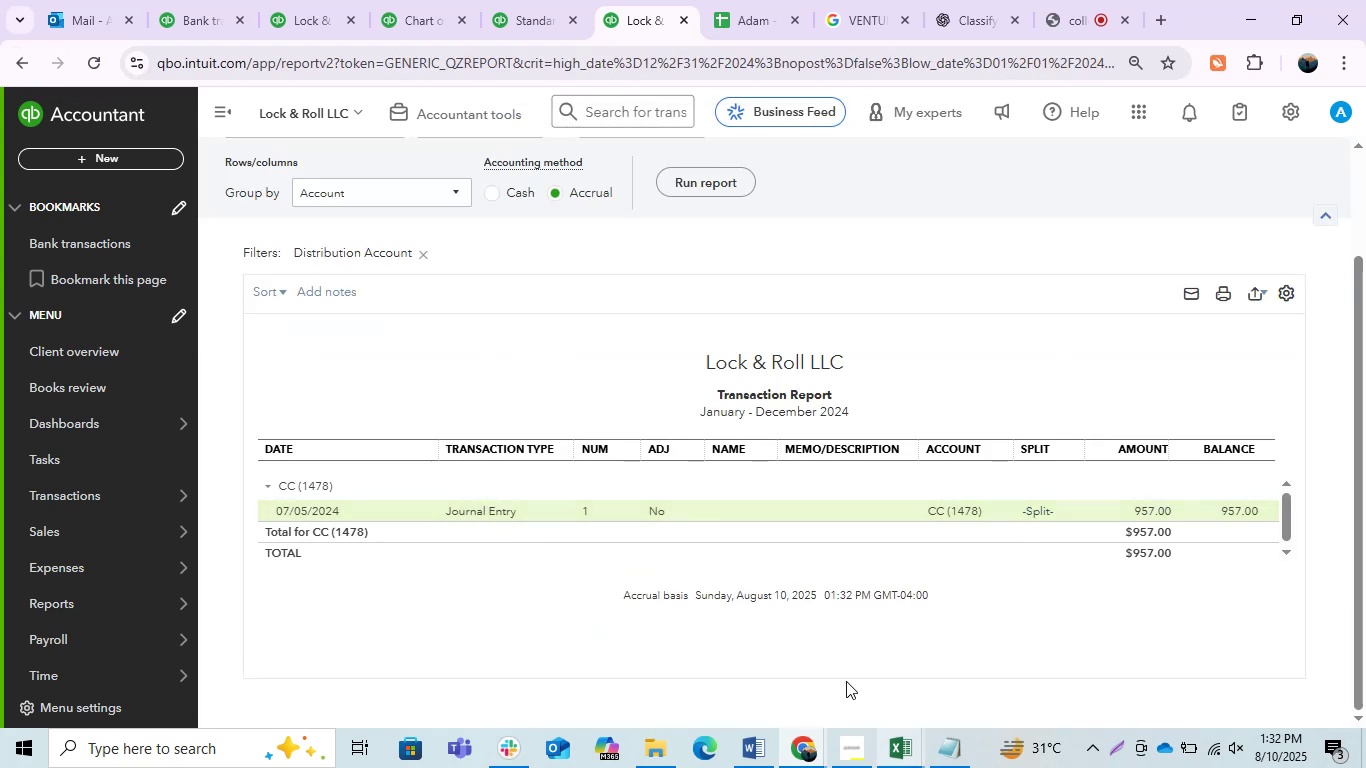 
left_click([934, 510])
 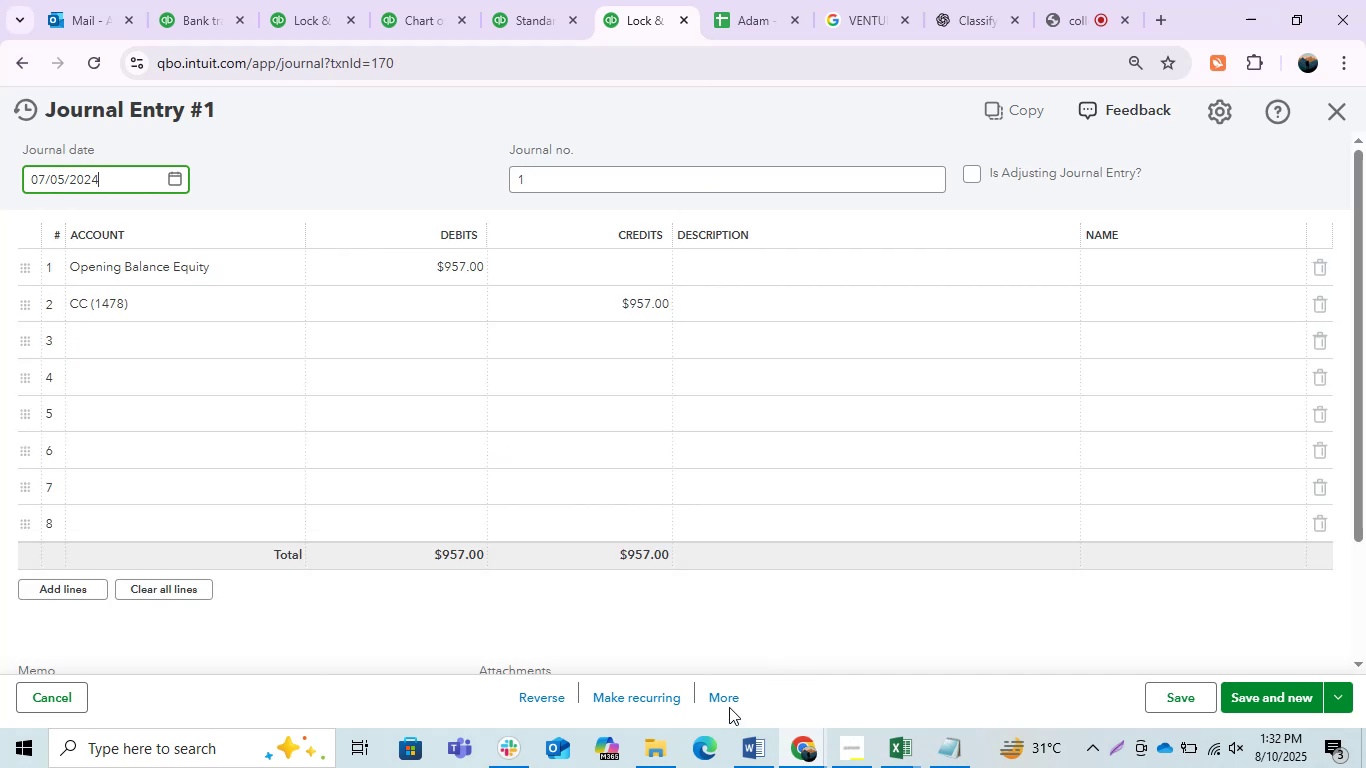 
left_click([726, 692])
 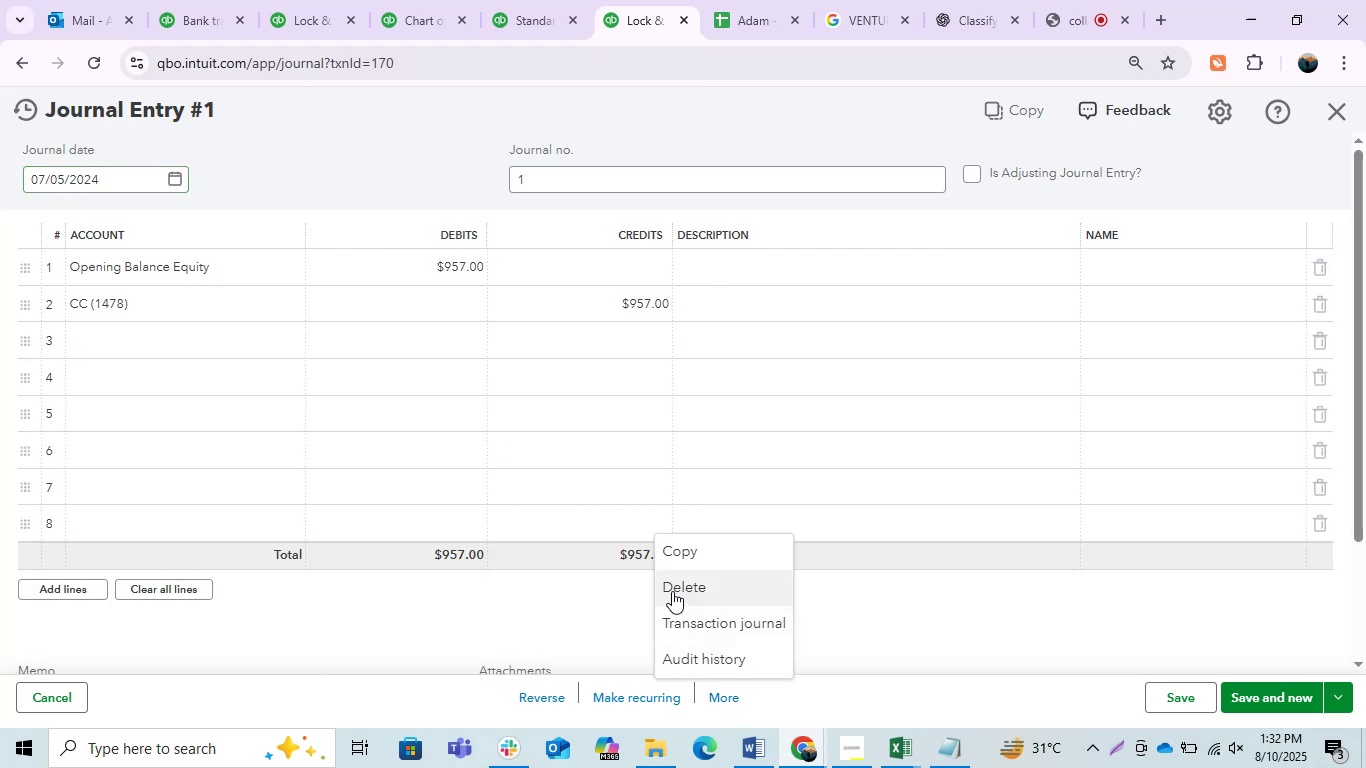 
left_click([672, 591])
 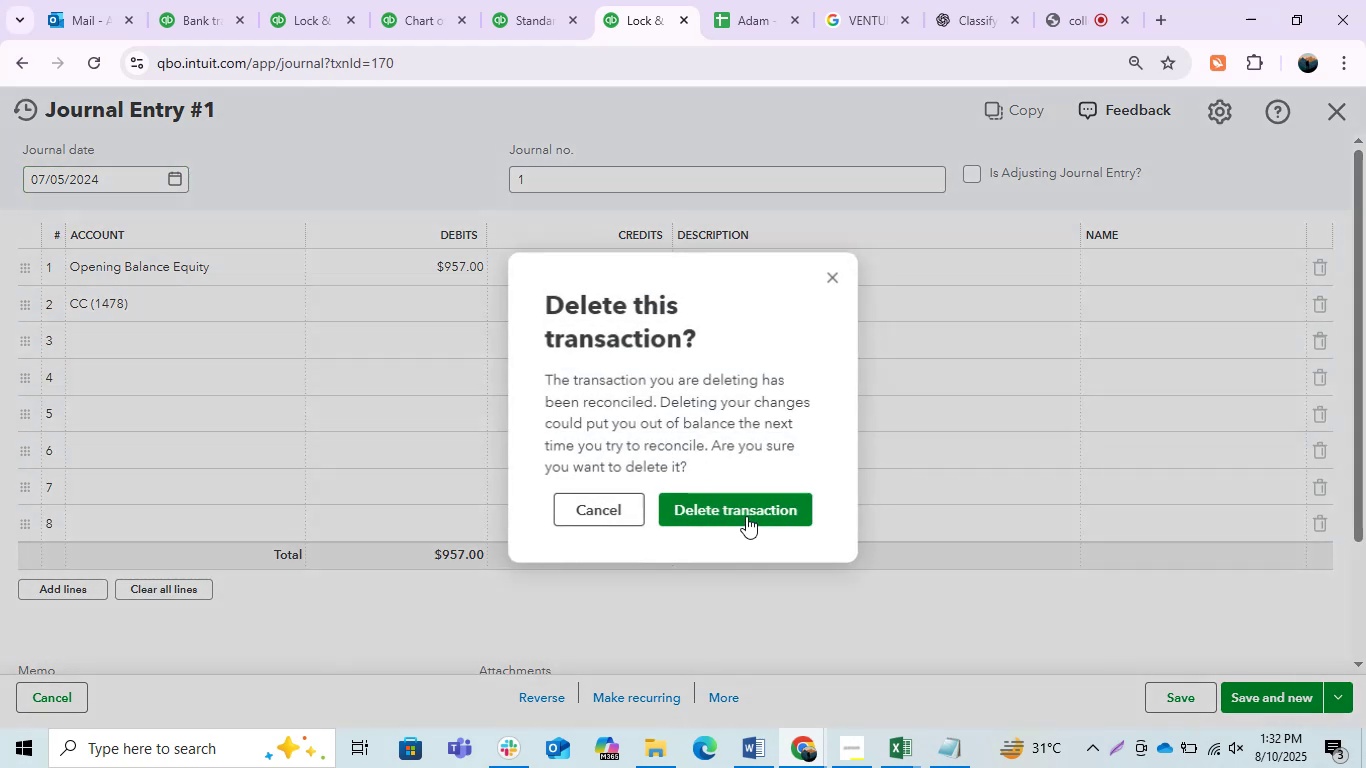 
left_click([745, 516])
 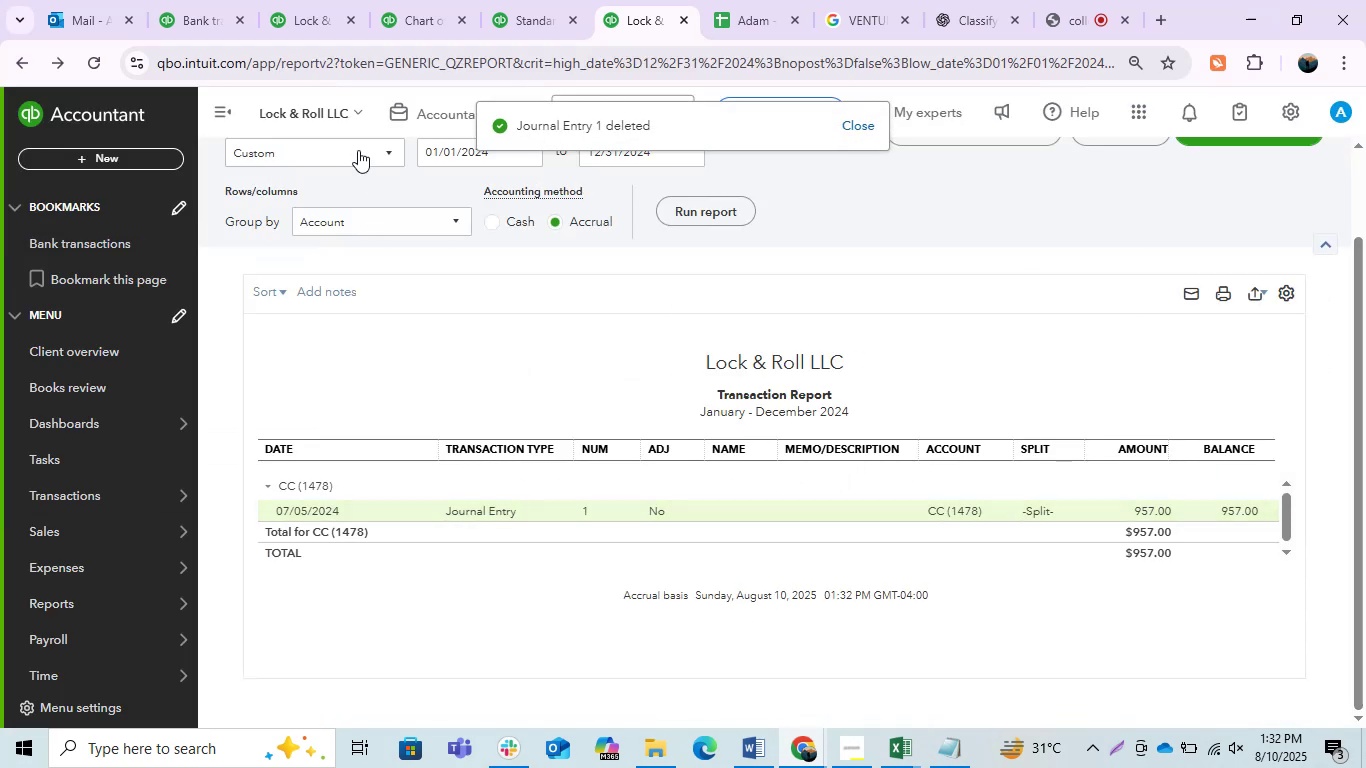 
left_click([29, 60])
 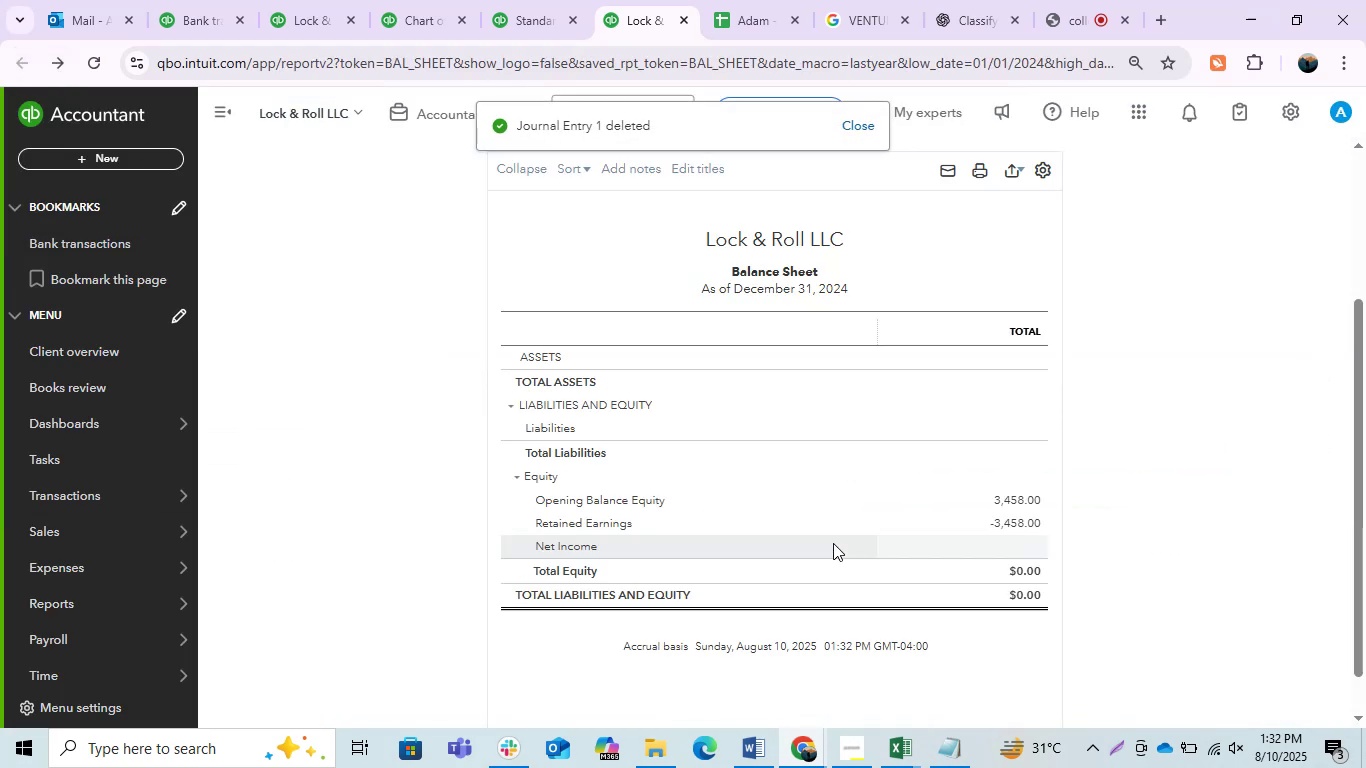 
scroll: coordinate [973, 438], scroll_direction: up, amount: 1.0
 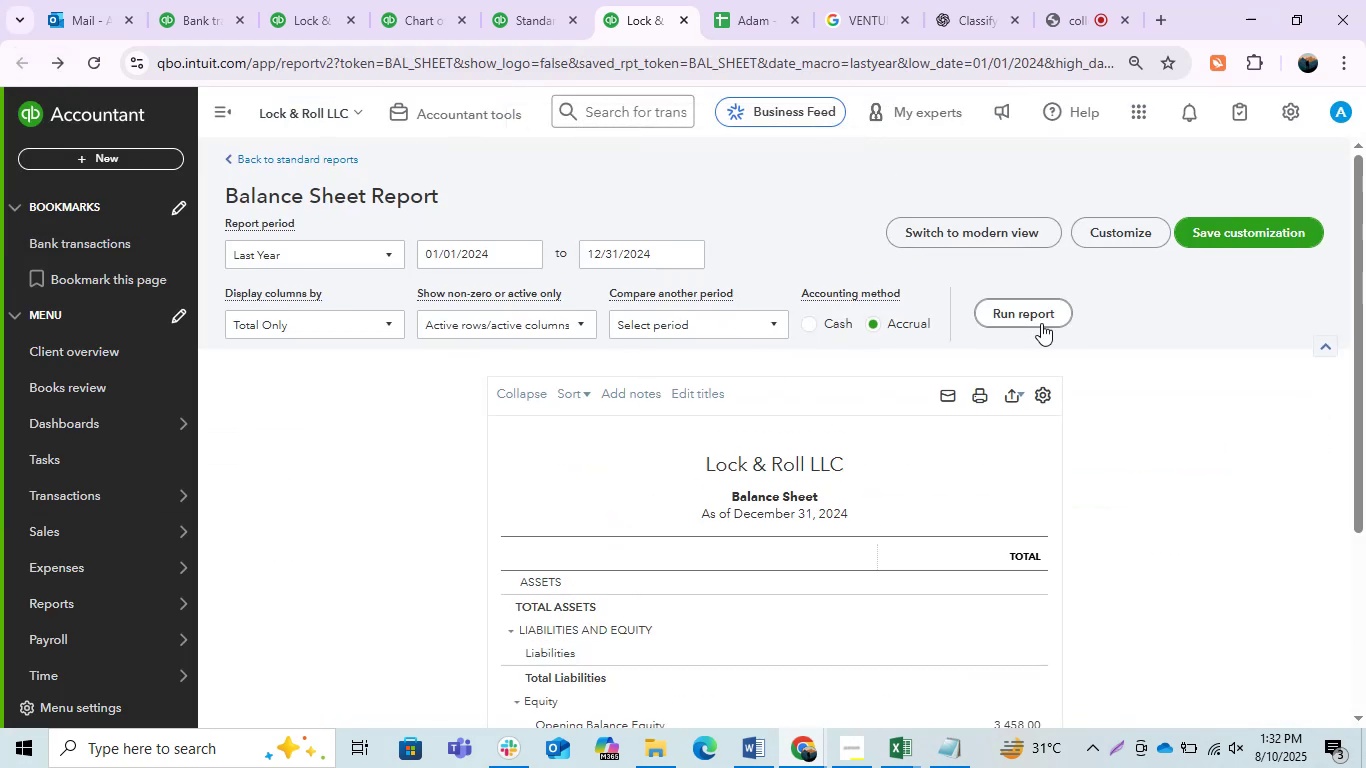 
scroll: coordinate [1365, 400], scroll_direction: down, amount: 1.0
 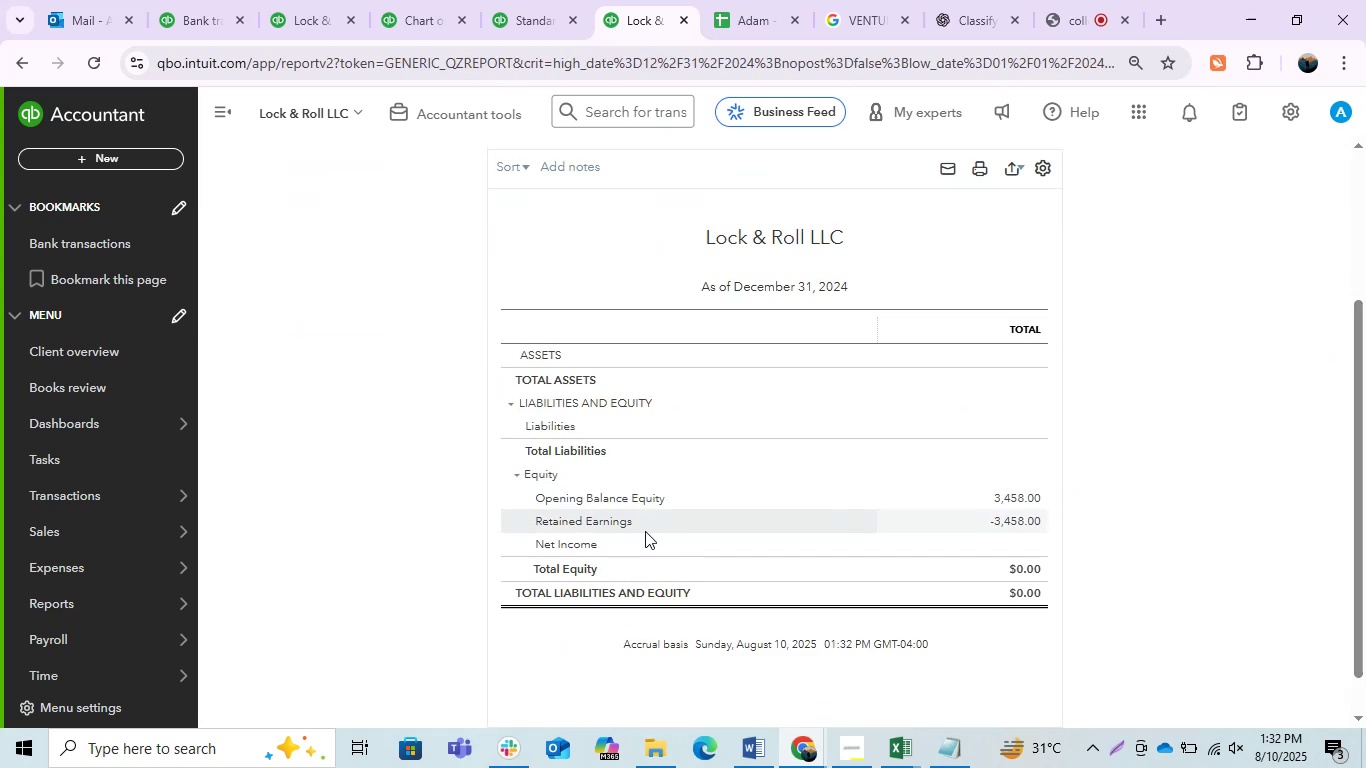 
wait(5.43)
 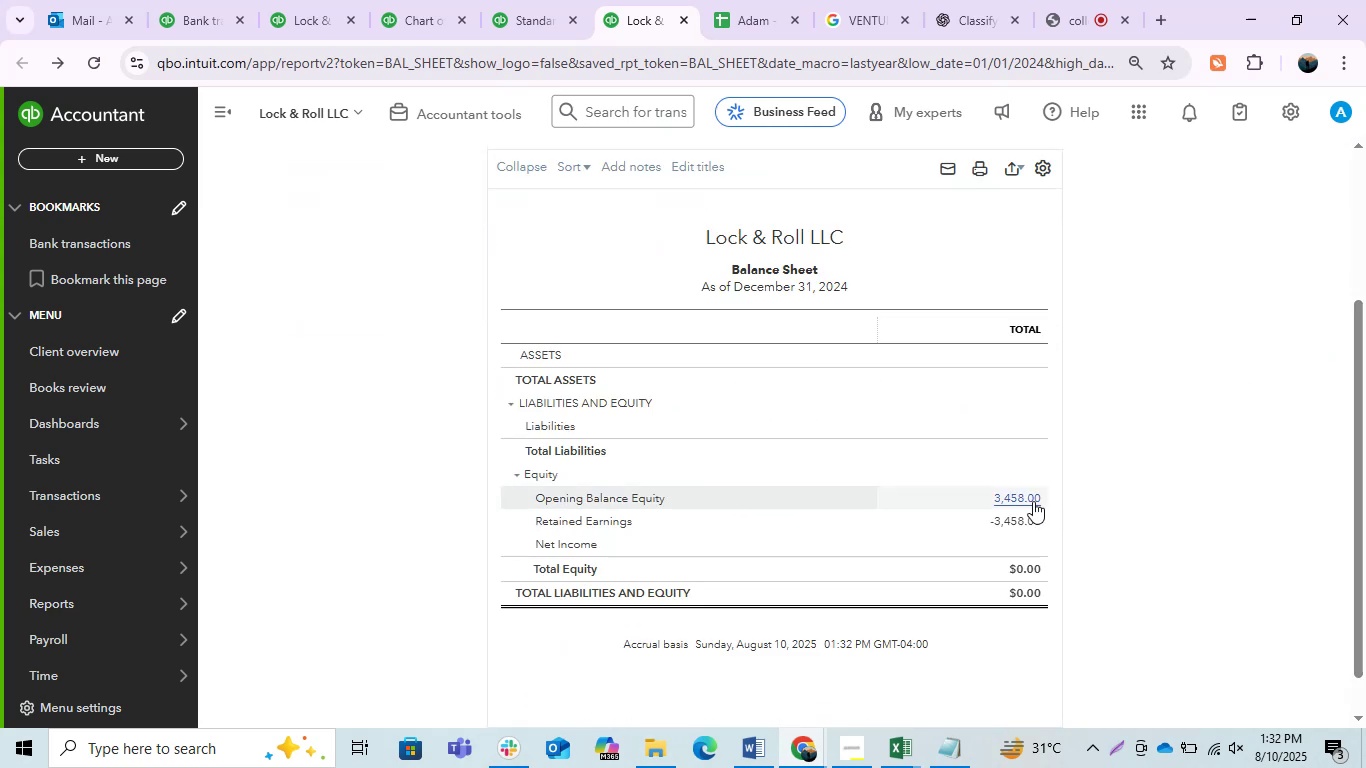 
left_click([953, 496])
 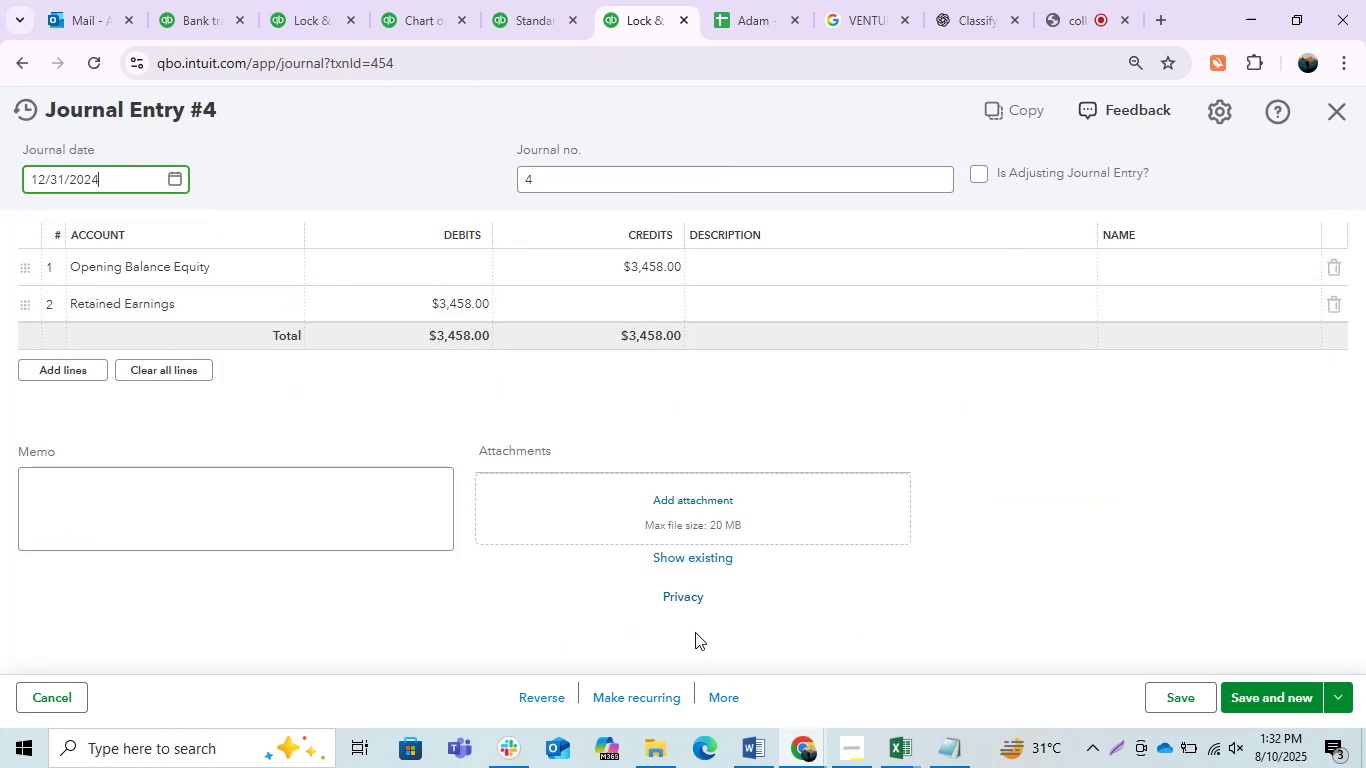 
left_click([725, 701])
 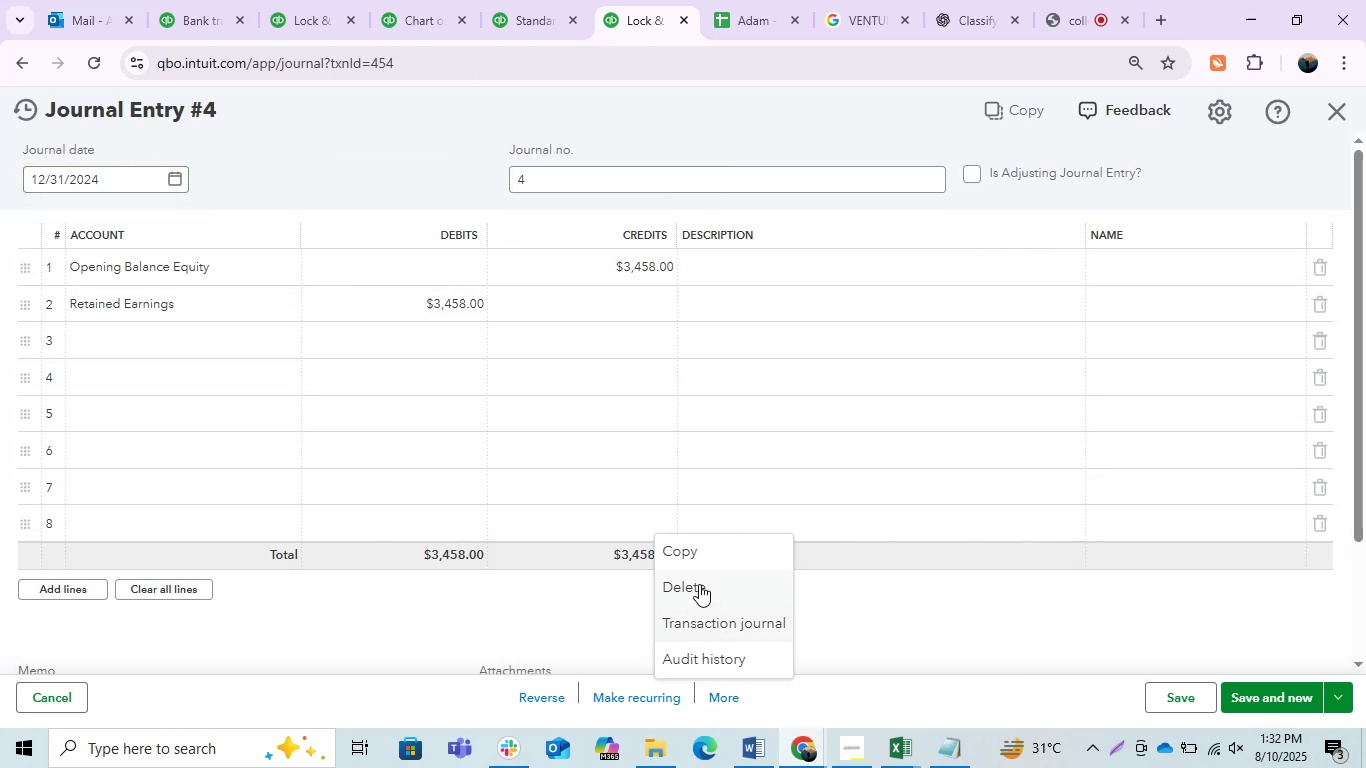 
left_click([699, 584])
 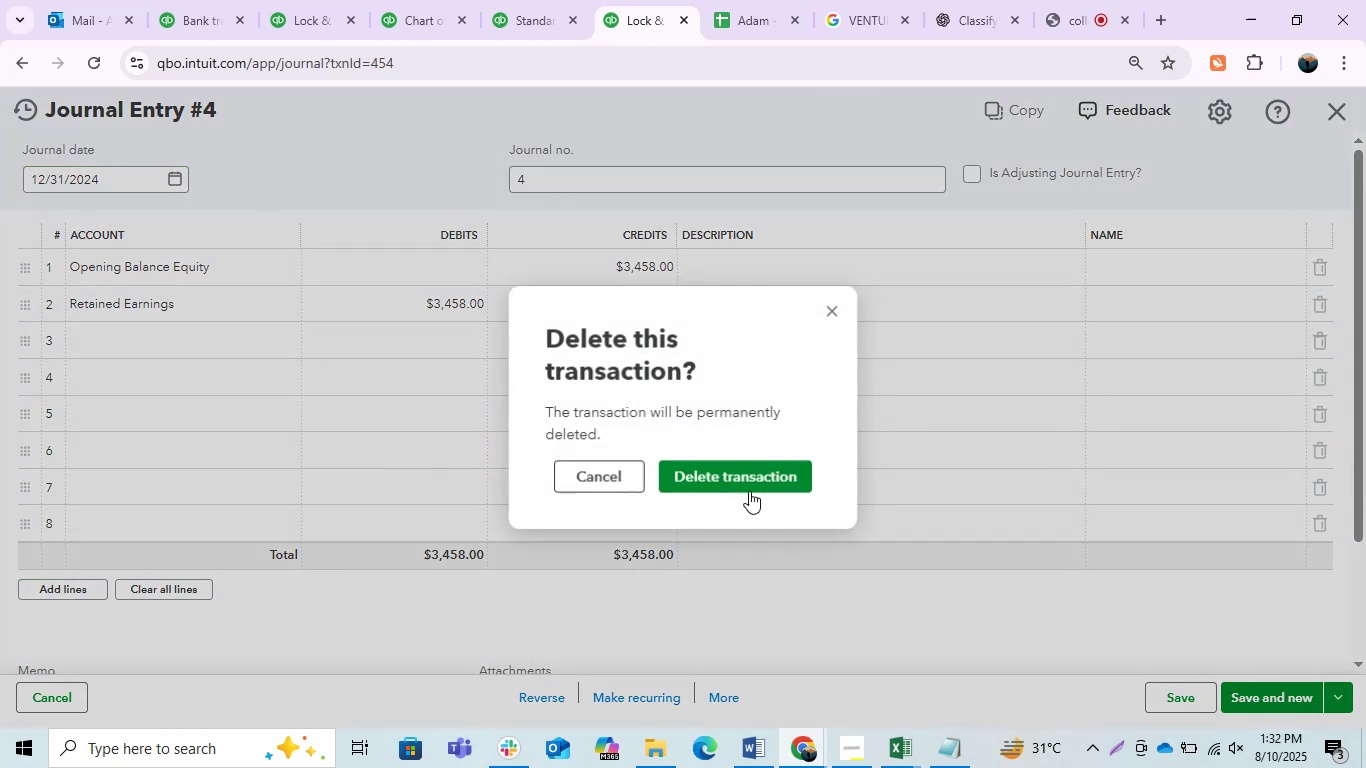 
left_click([746, 488])
 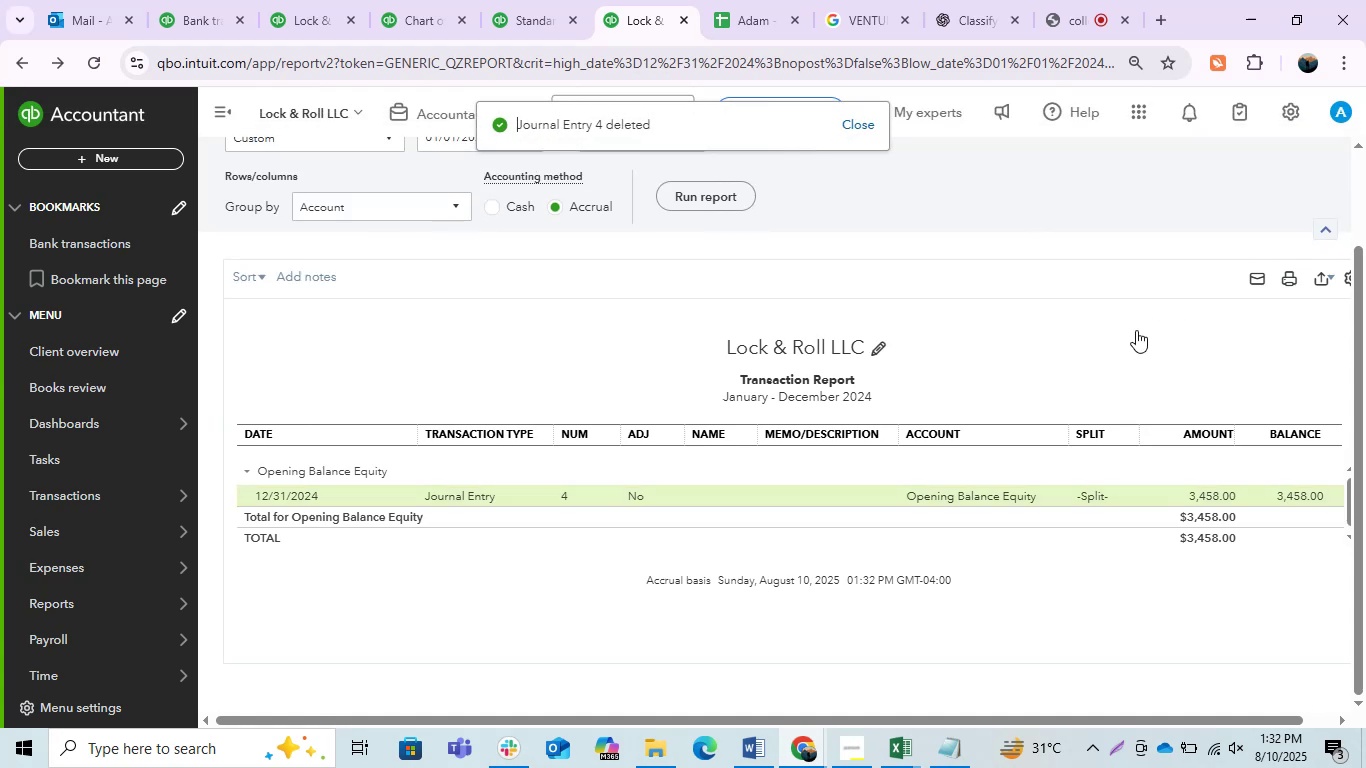 
left_click([1089, 496])
 